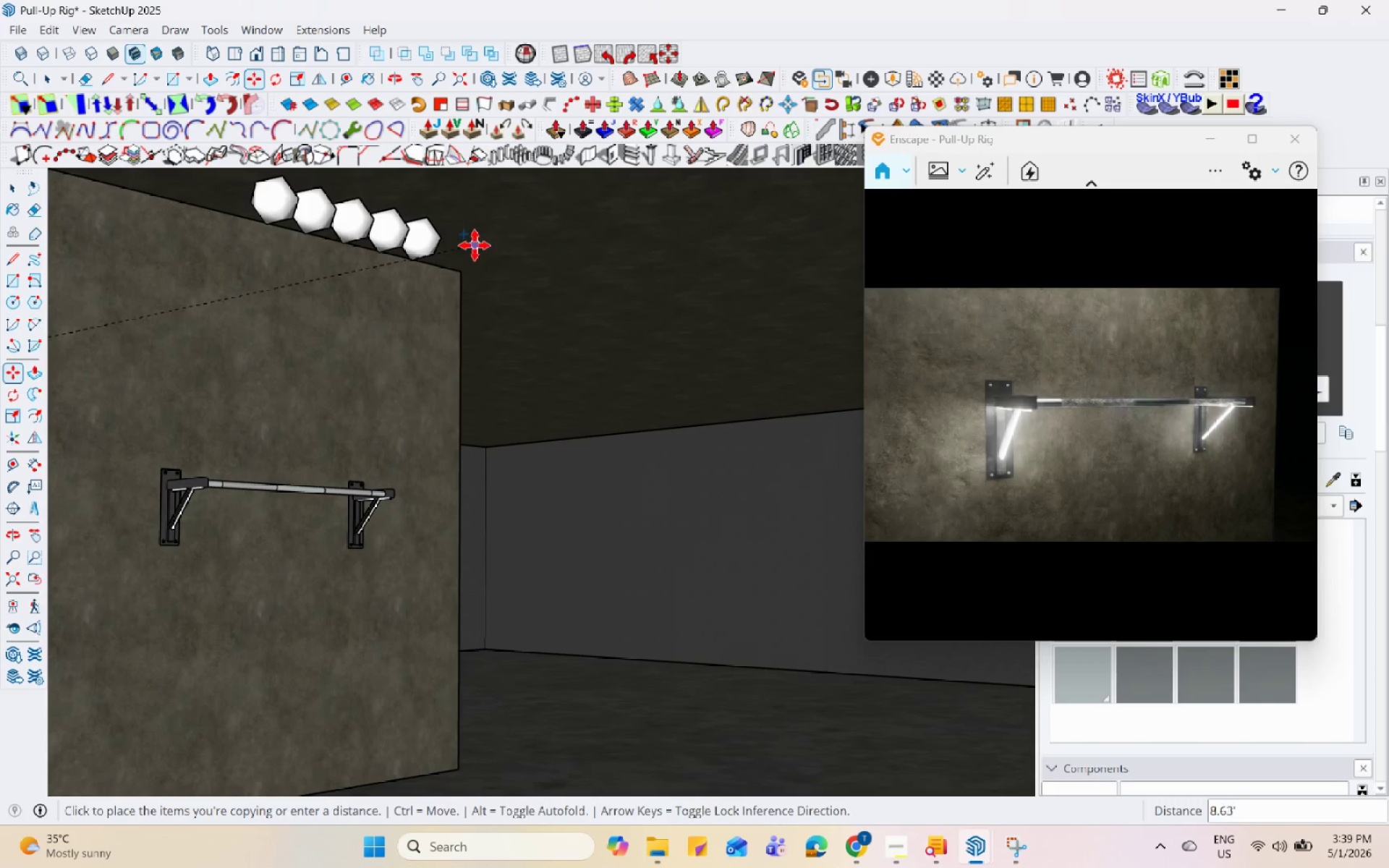 
key(Space)
 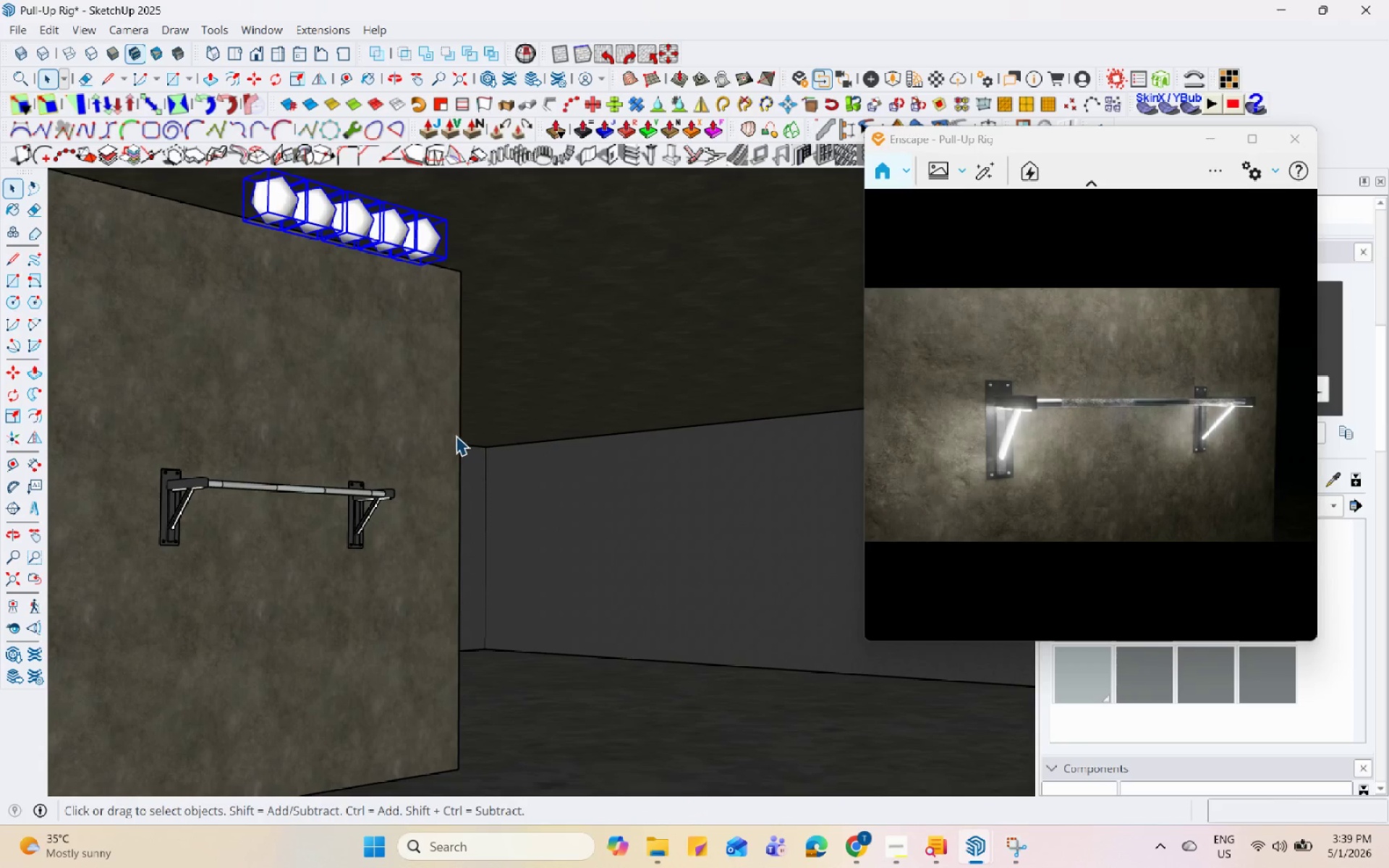 
key(M)
 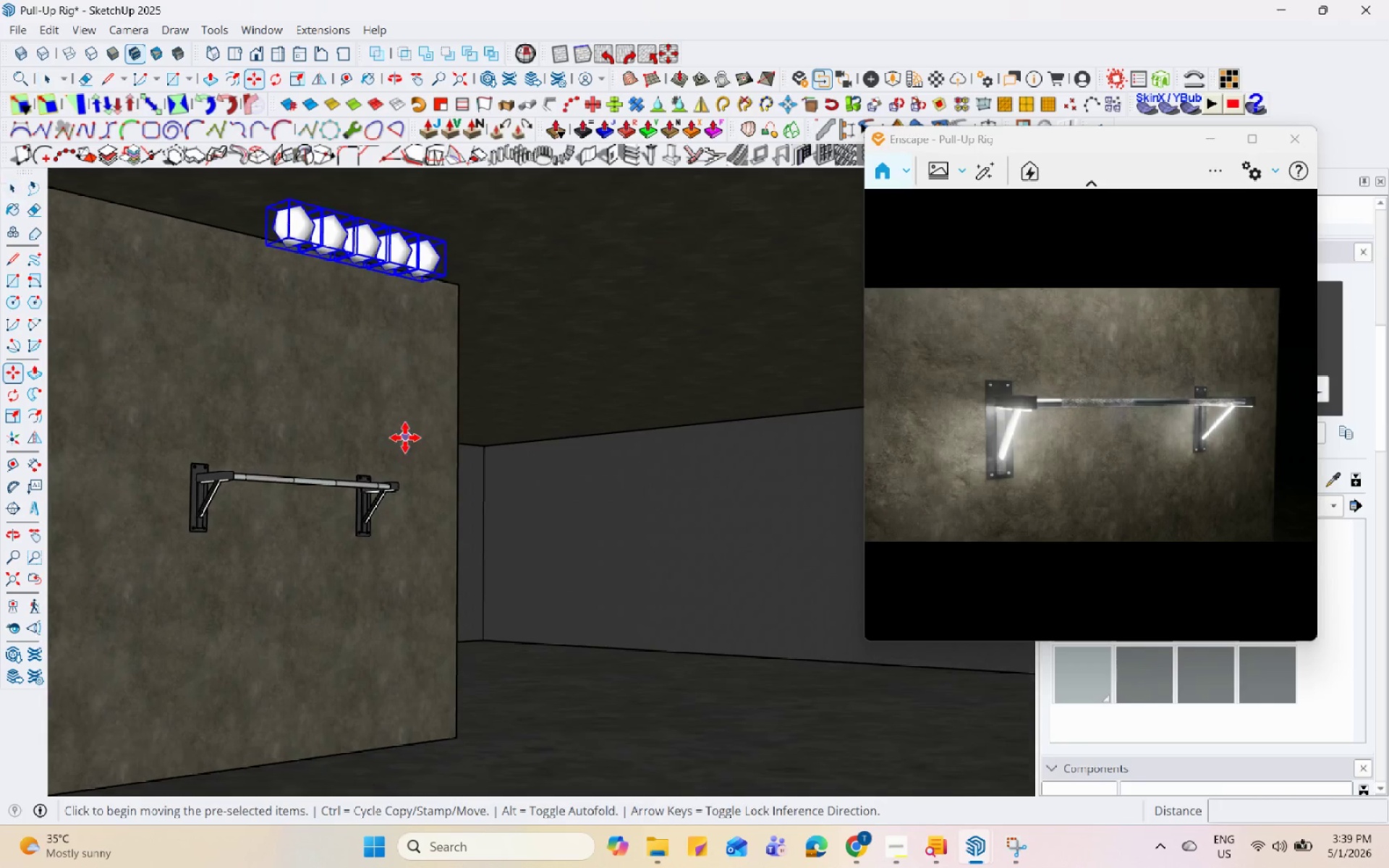 
scroll: coordinate [405, 438], scroll_direction: down, amount: 2.0
 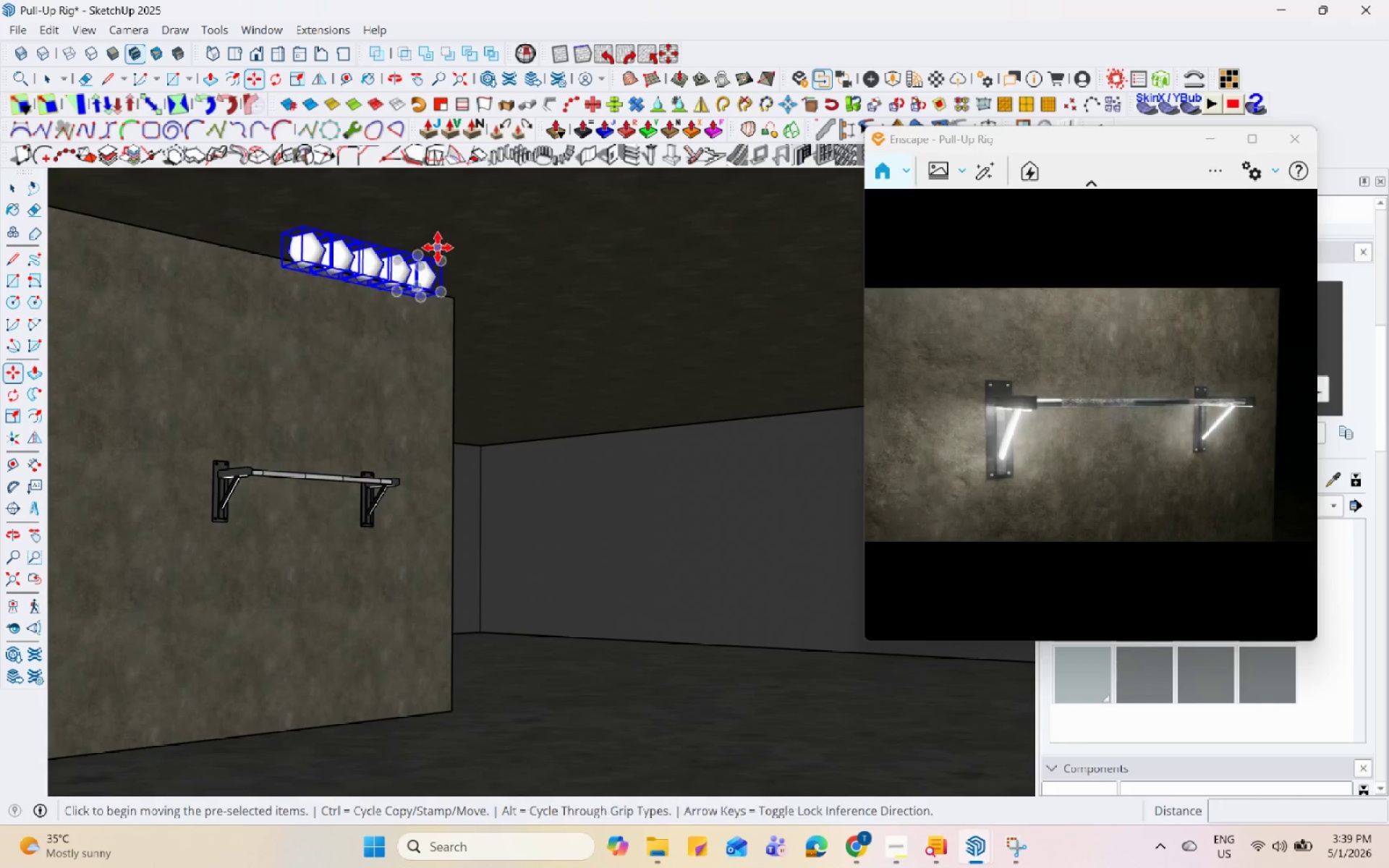 
key(Control+ControlLeft)
 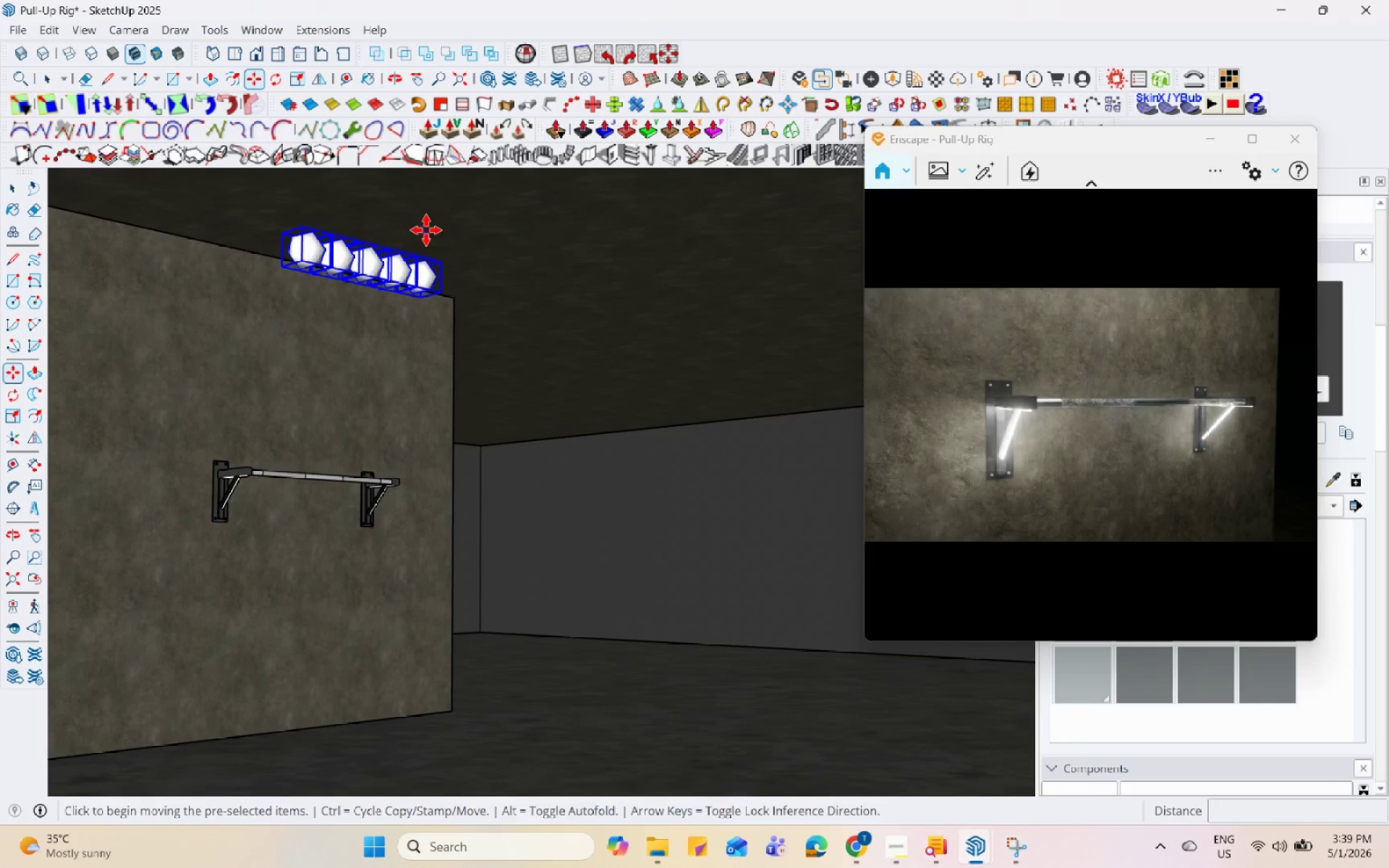 
left_click([426, 230])
 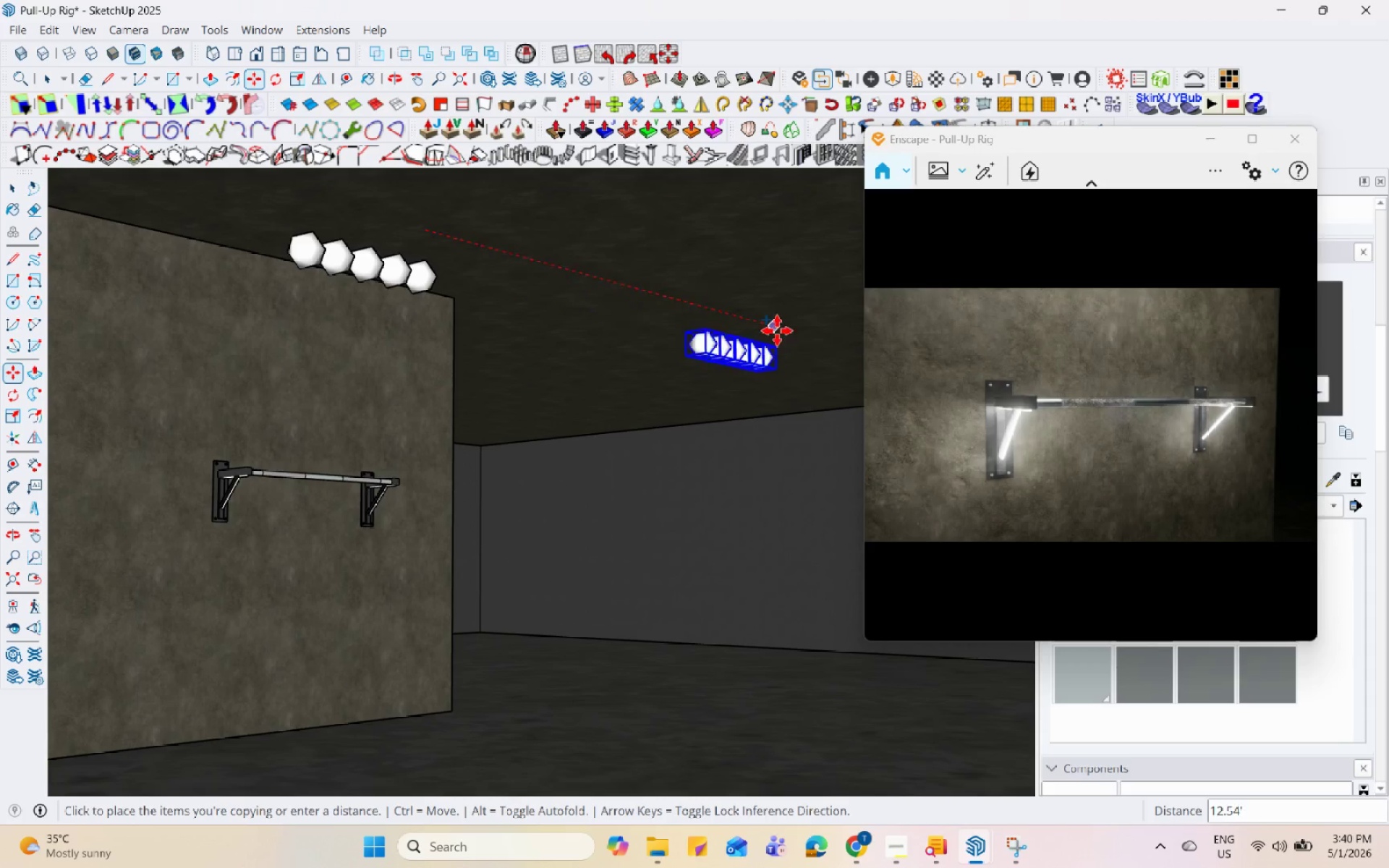 
left_click([817, 342])
 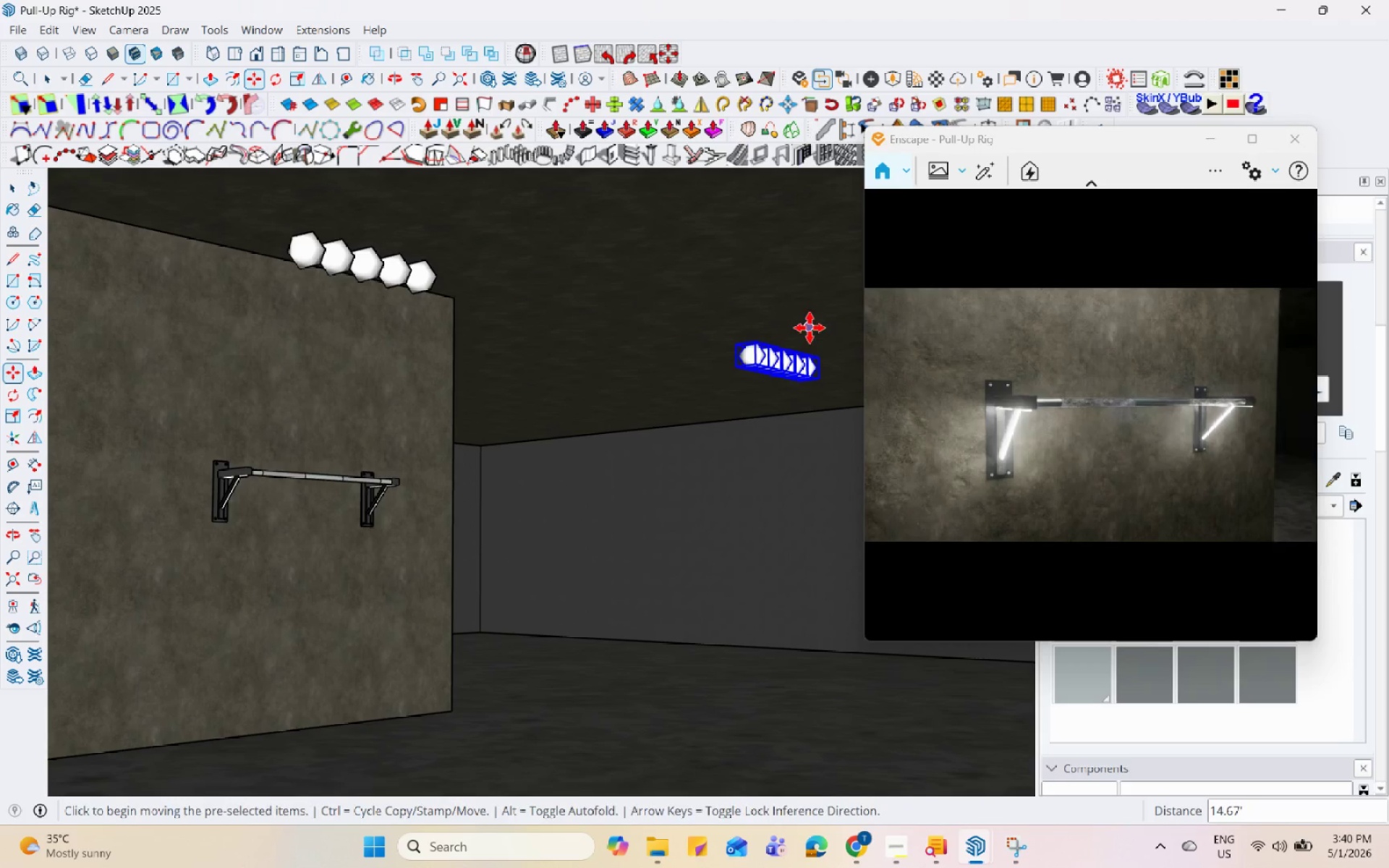 
key(Control+ControlLeft)
 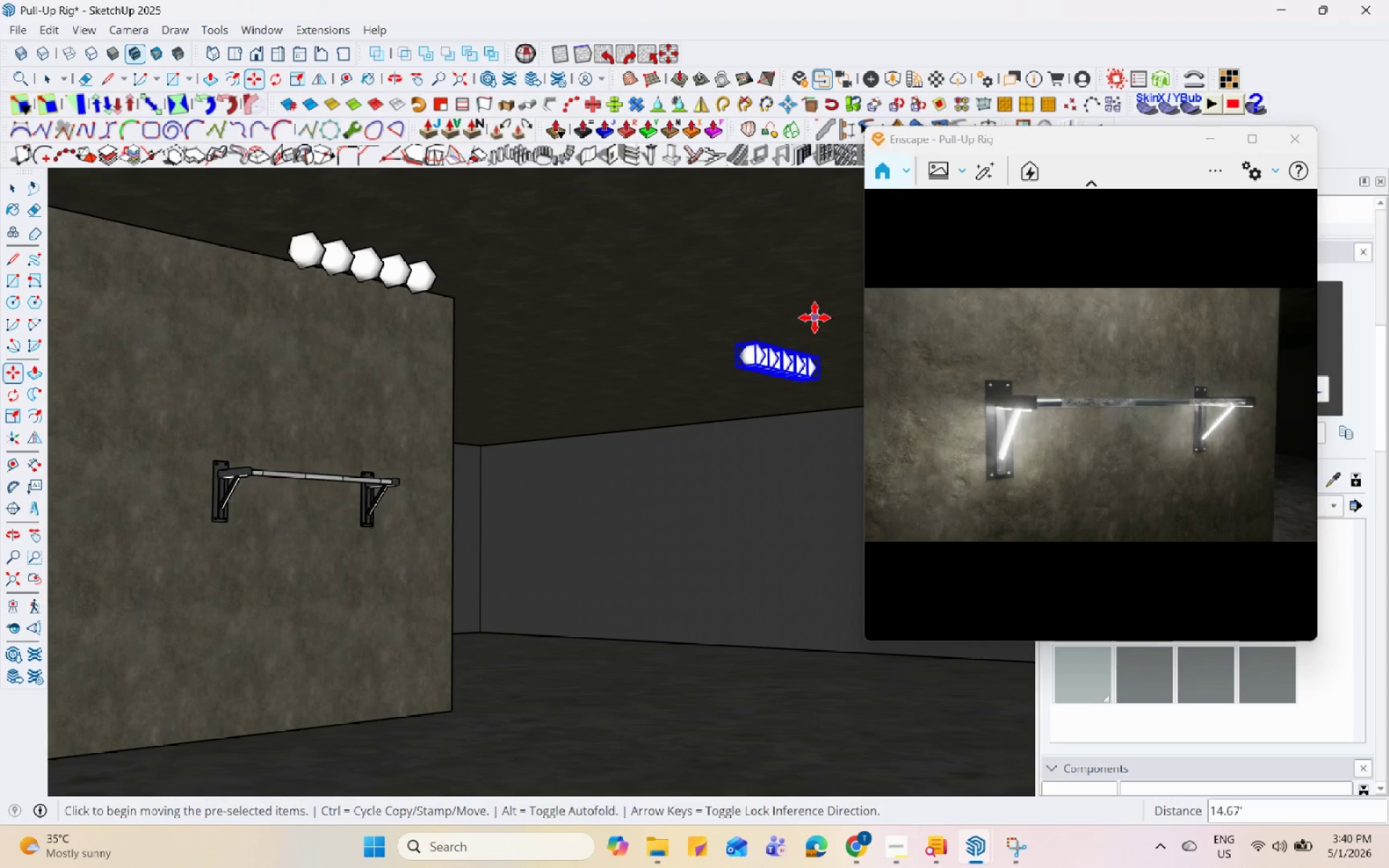 
left_click([815, 318])
 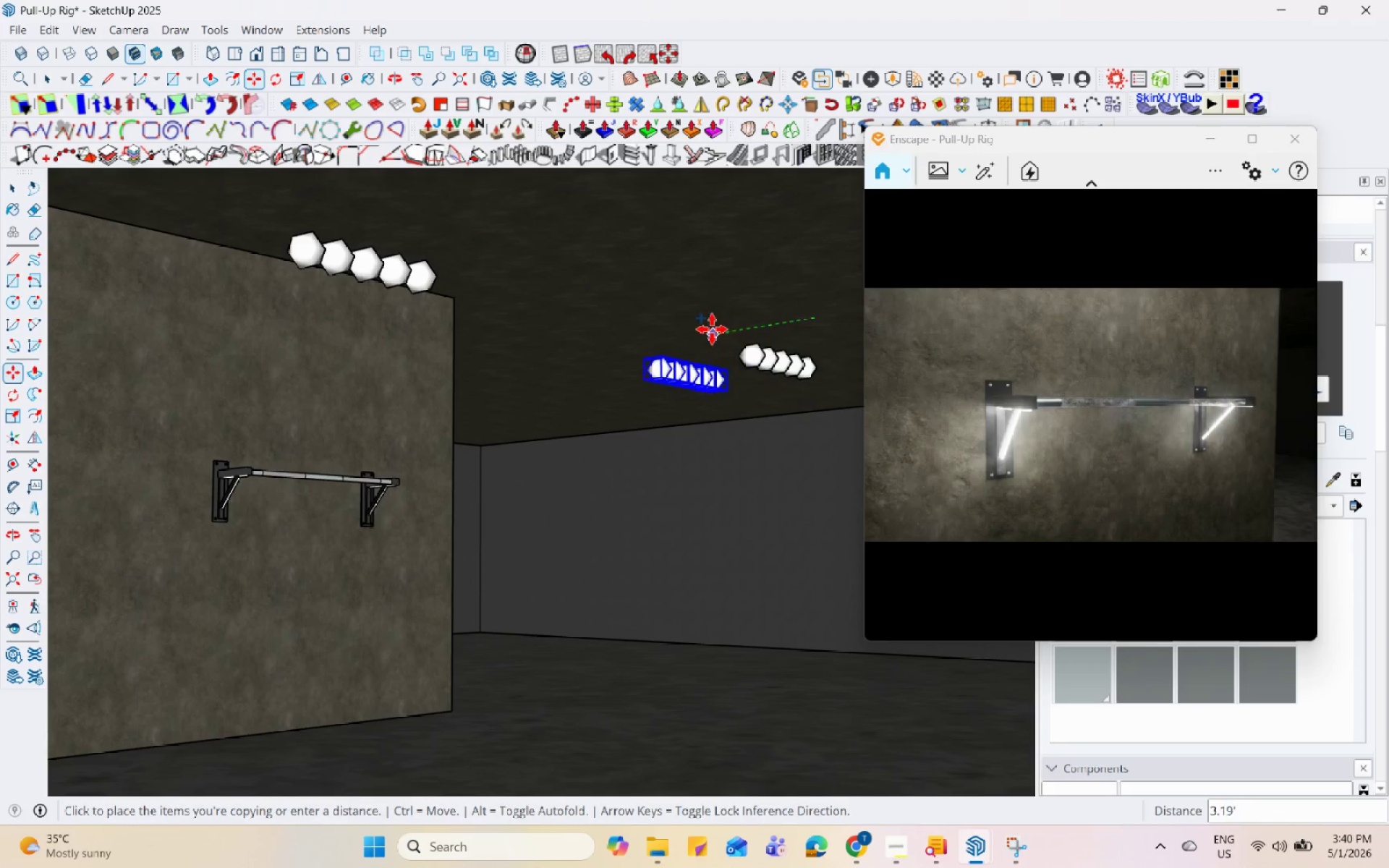 
left_click([686, 334])
 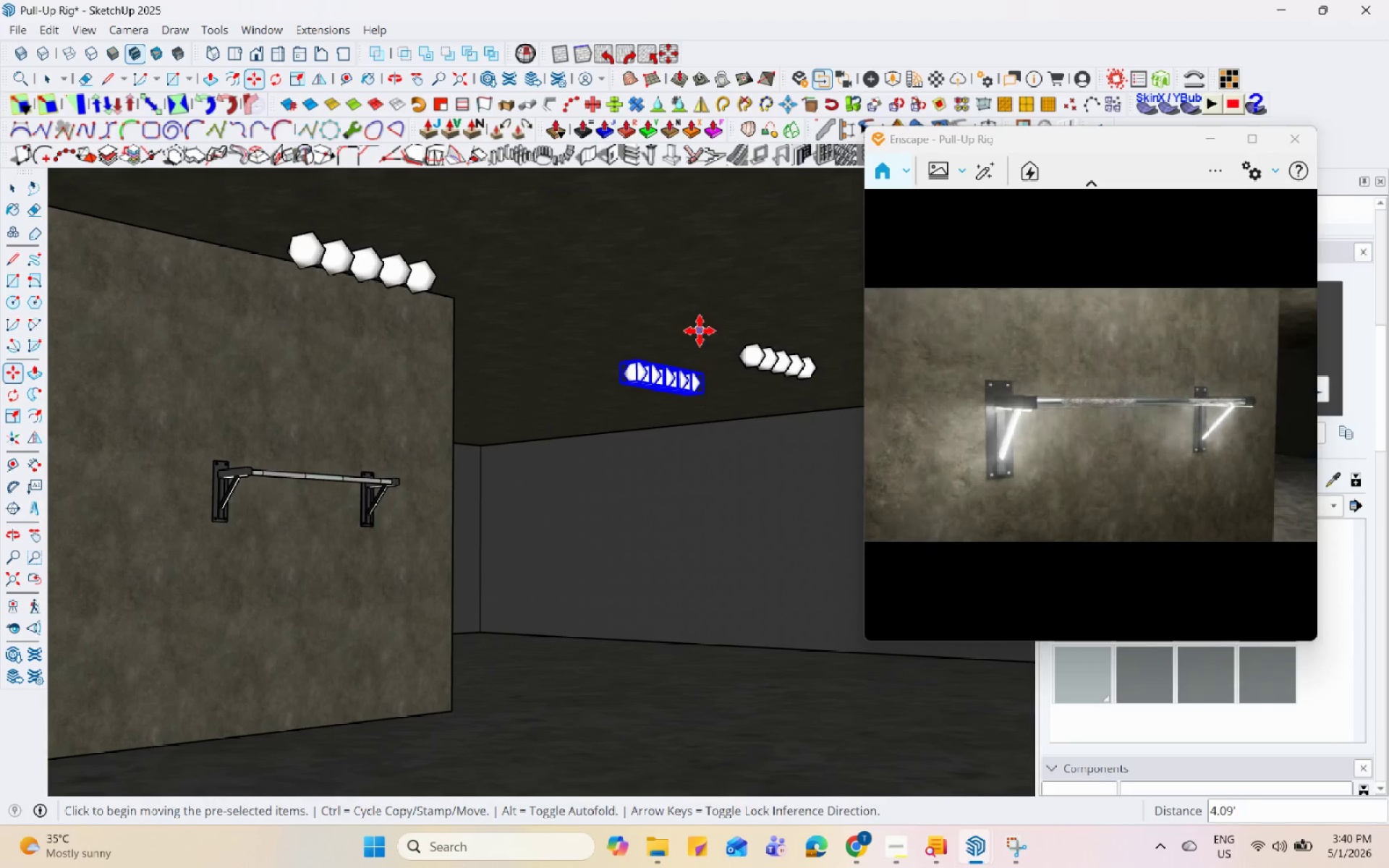 
key(Control+ControlLeft)
 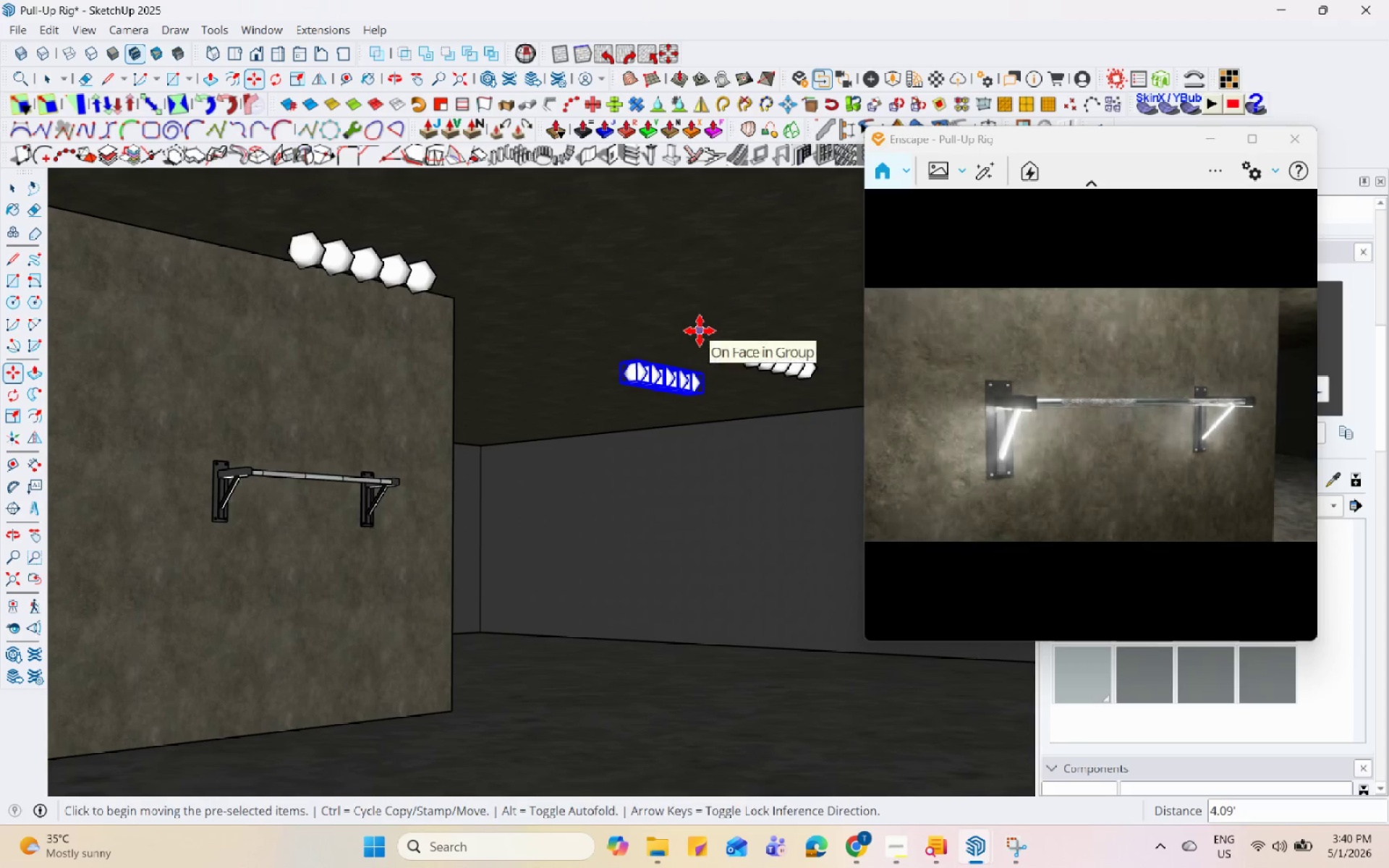 
left_click([700, 331])
 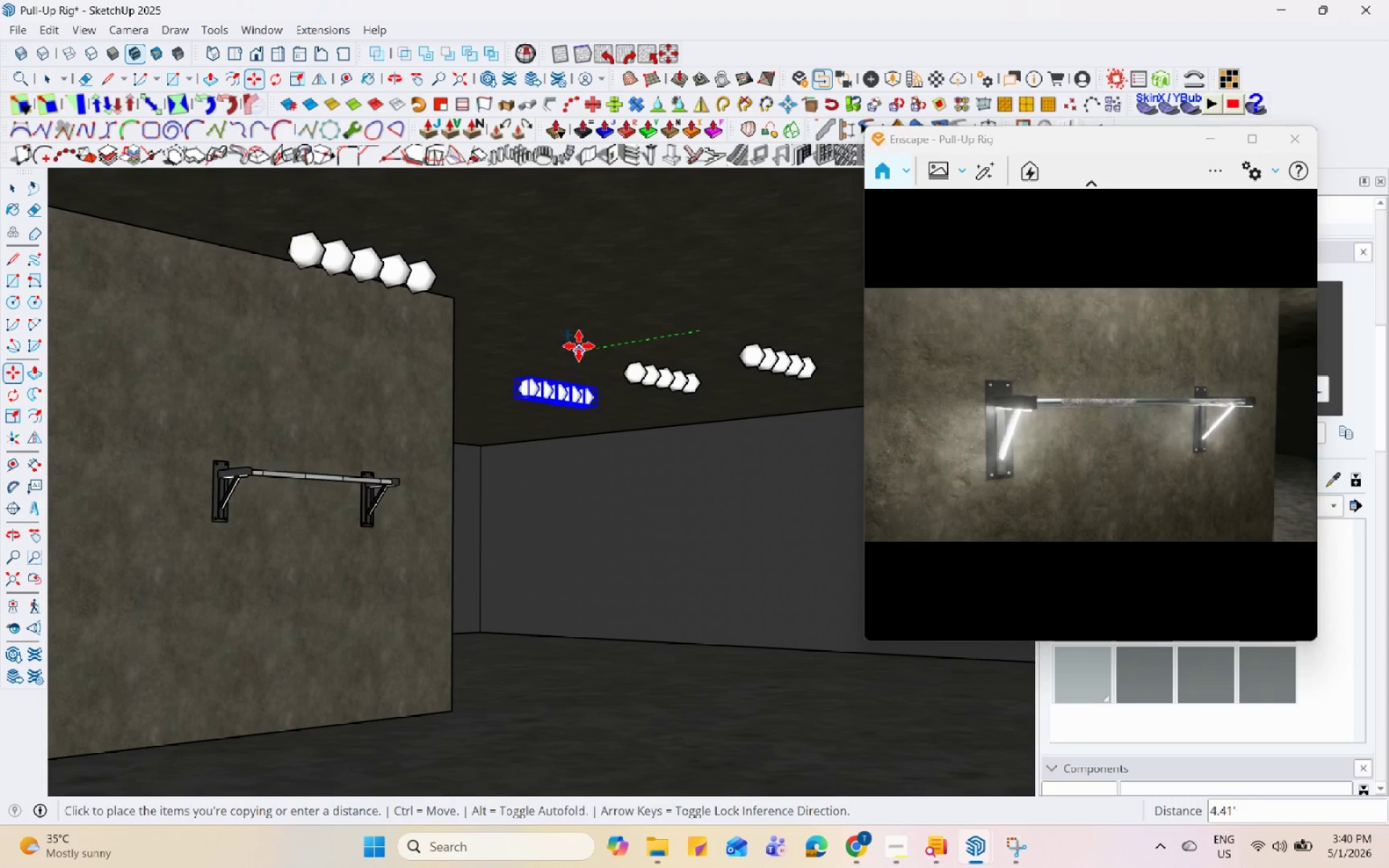 
left_click([564, 350])
 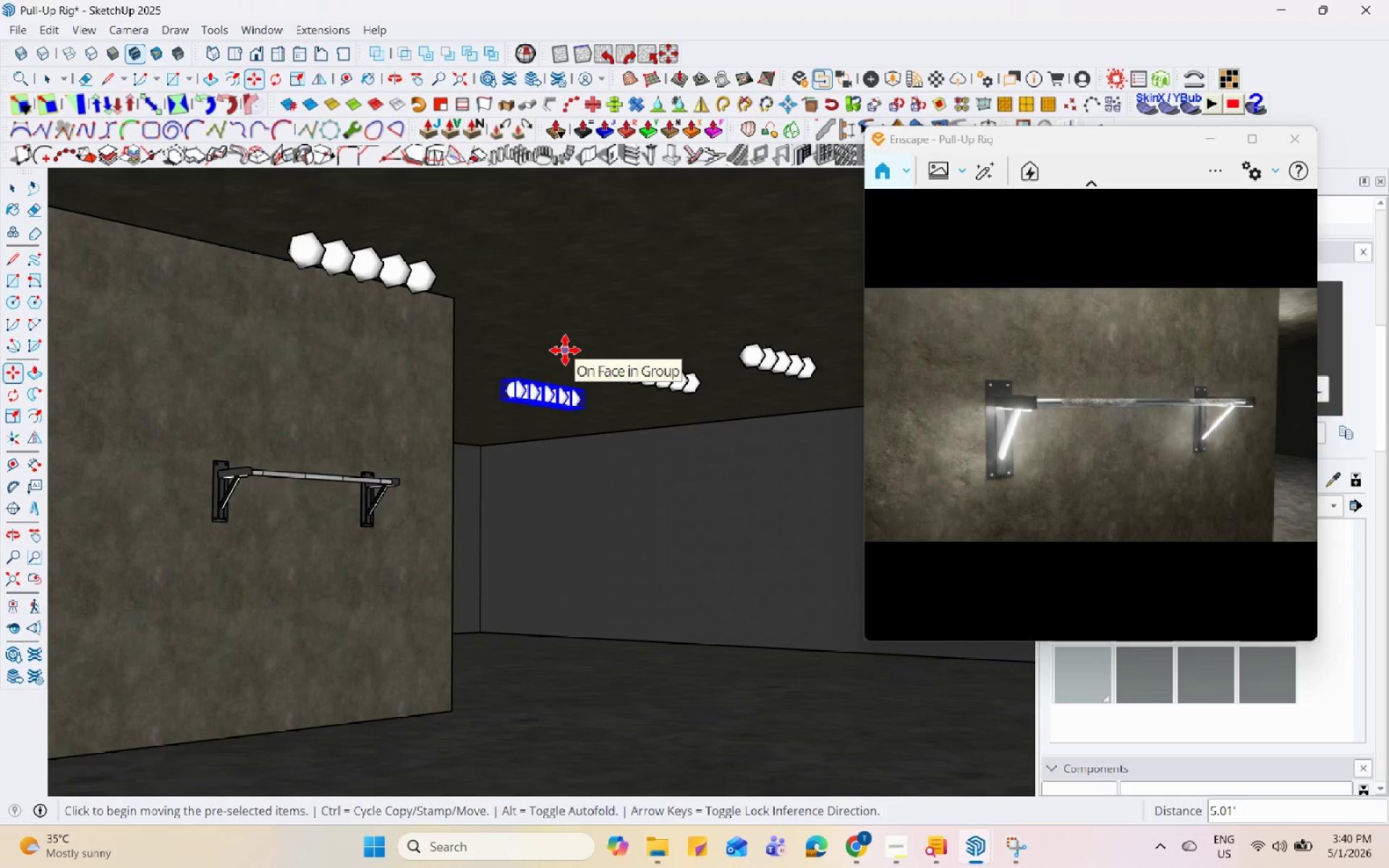 
key(Space)
 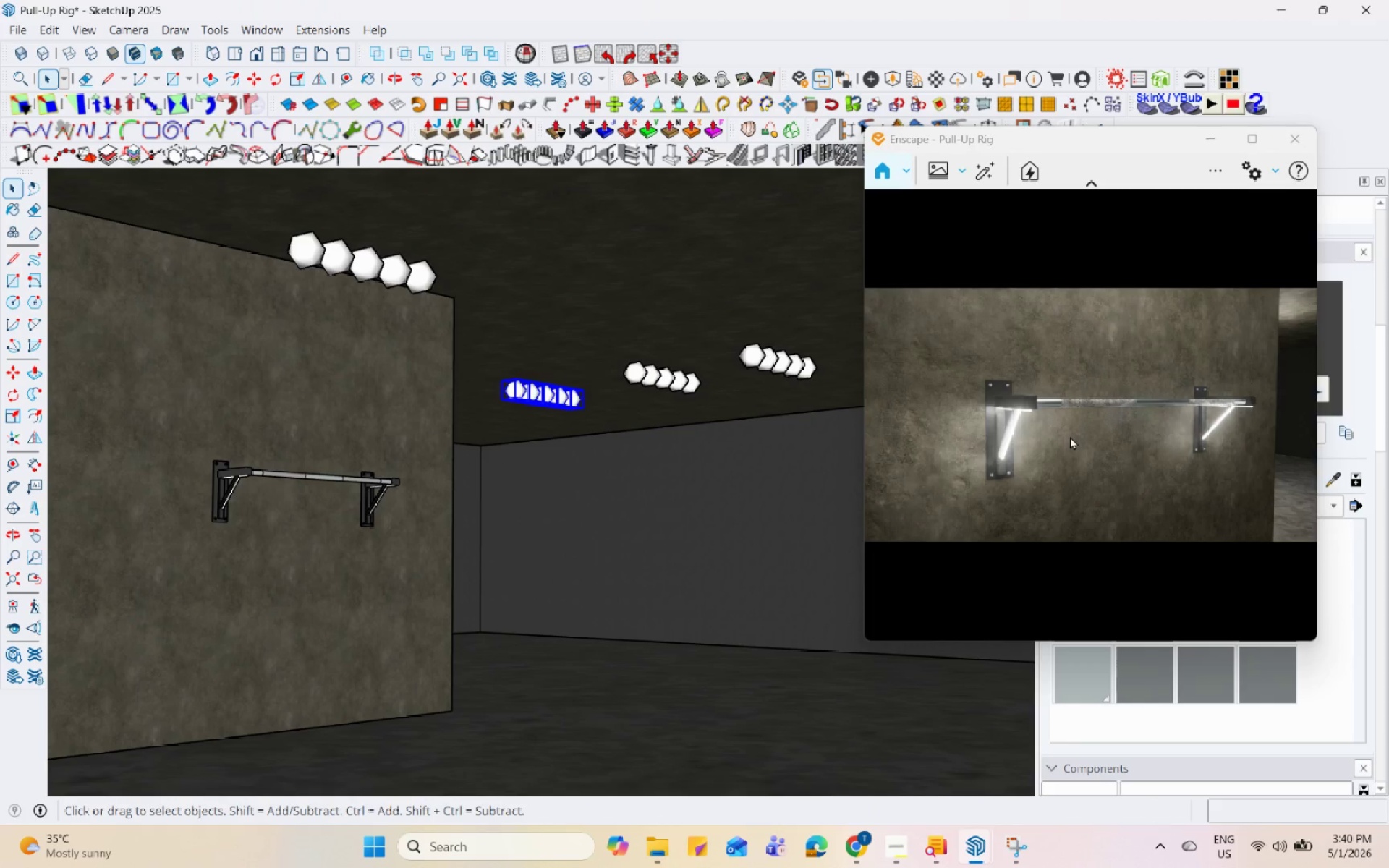 
left_click_drag(start_coordinate=[1026, 451], to_coordinate=[1082, 401])
 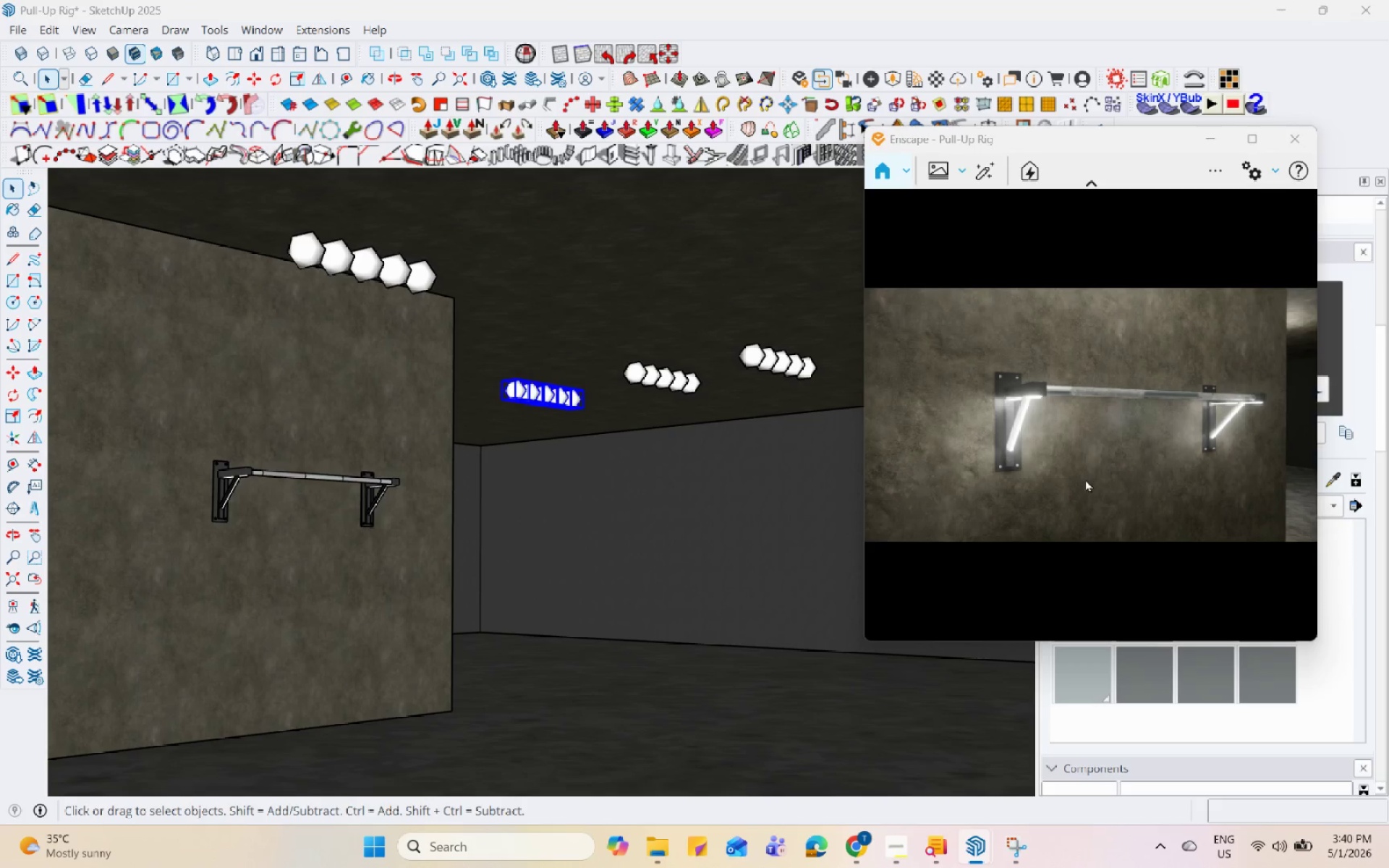 
left_click_drag(start_coordinate=[1116, 138], to_coordinate=[847, 197])
 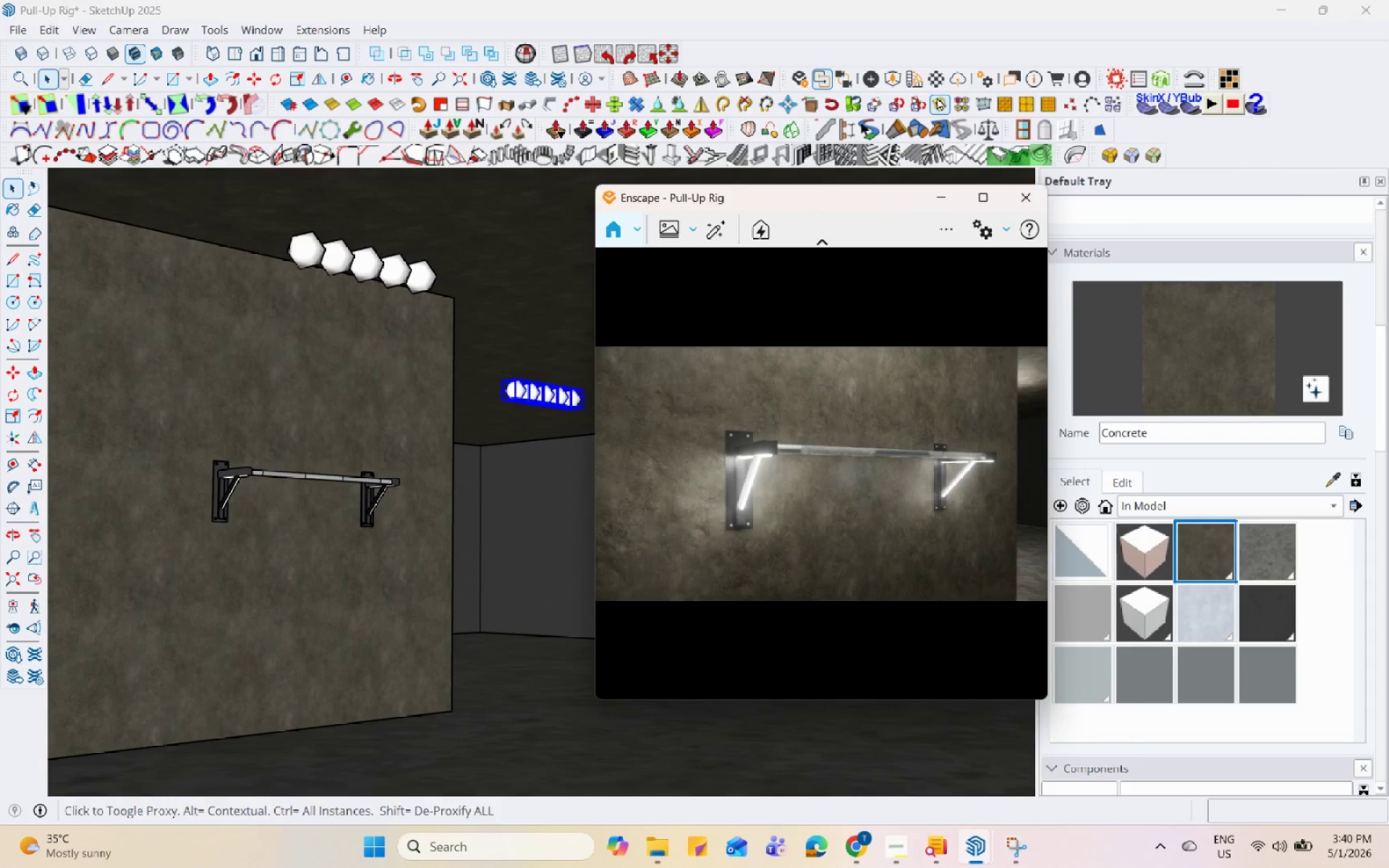 
left_click([935, 83])
 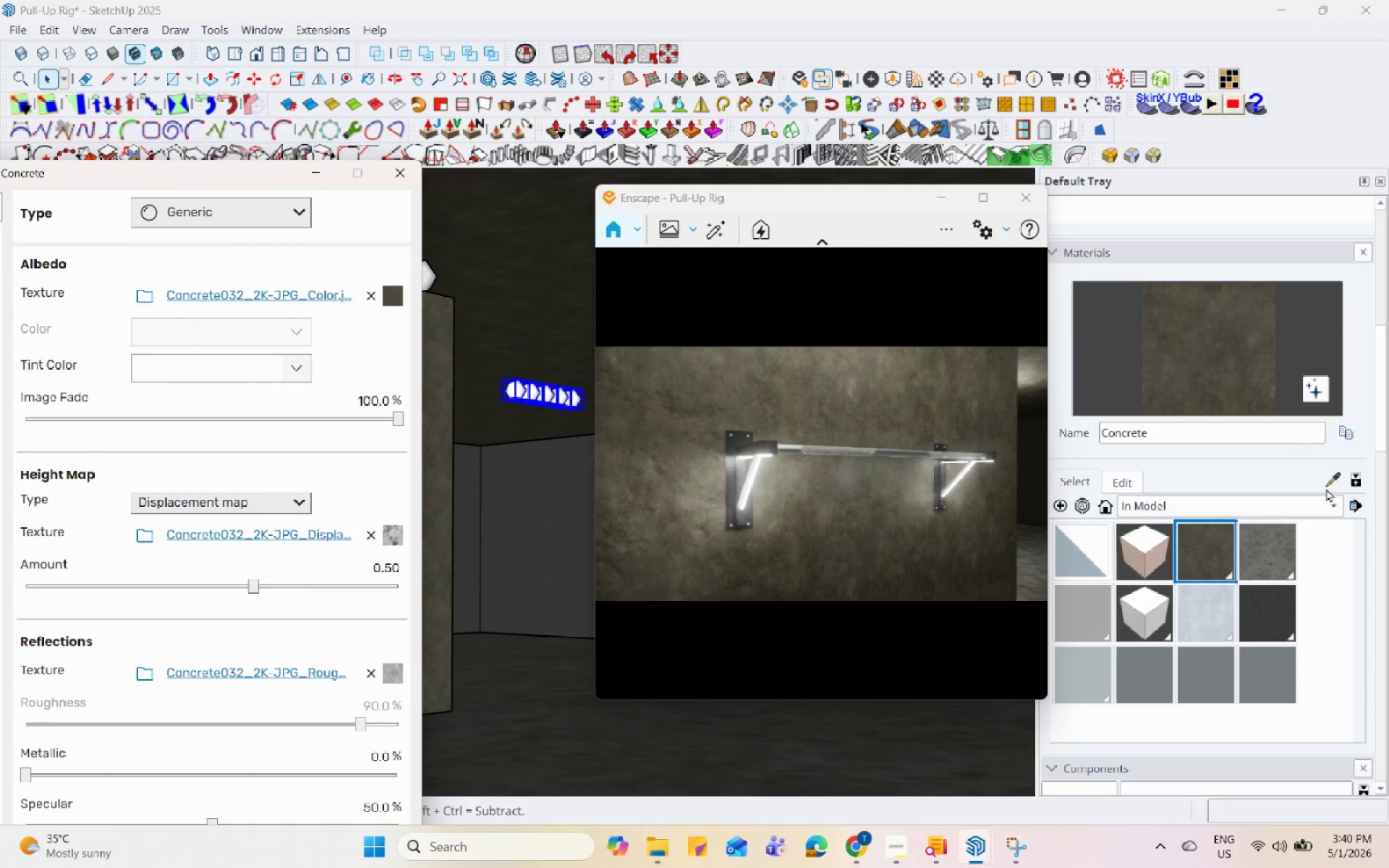 
left_click([1335, 477])
 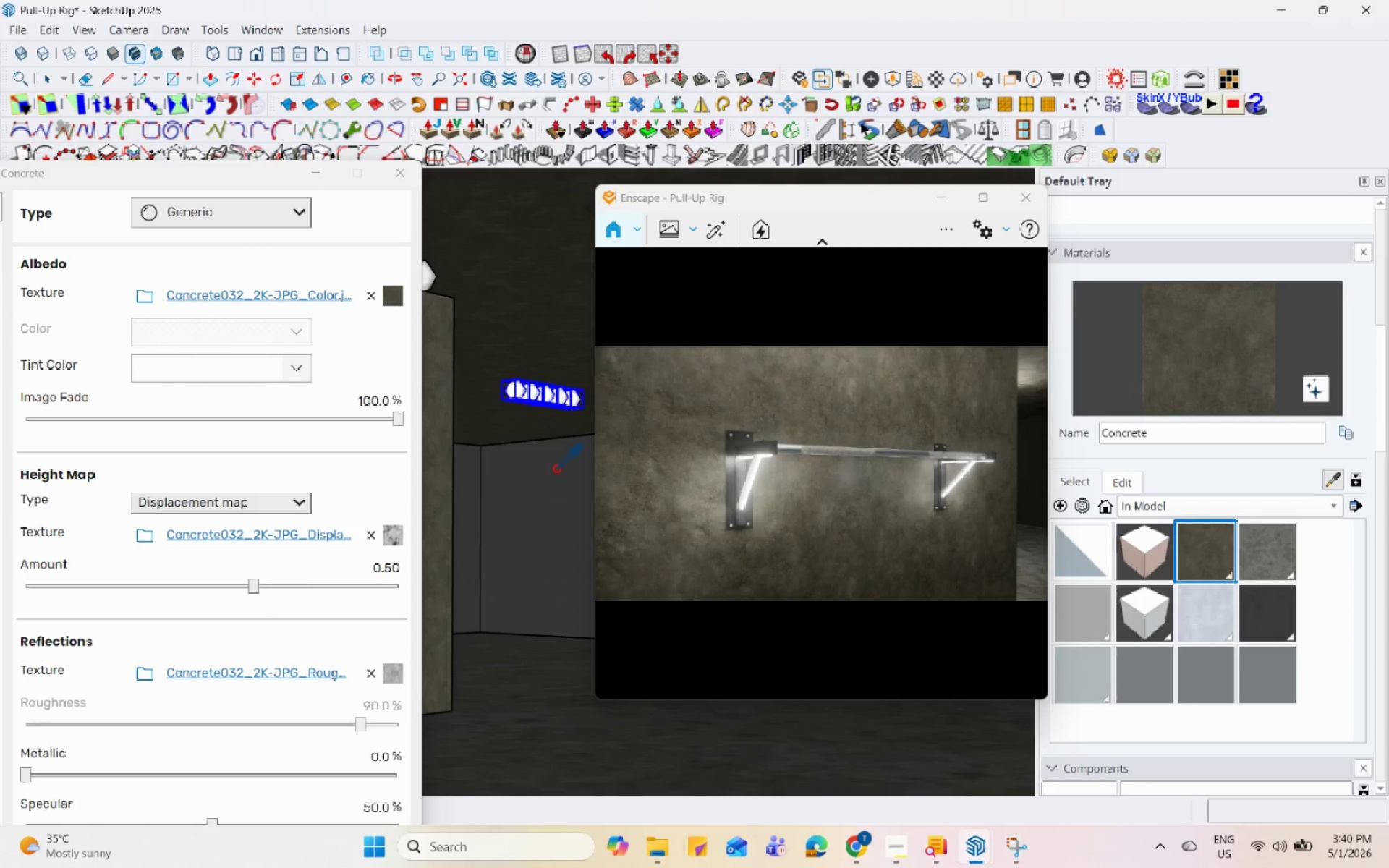 
scroll: coordinate [481, 490], scroll_direction: up, amount: 14.0
 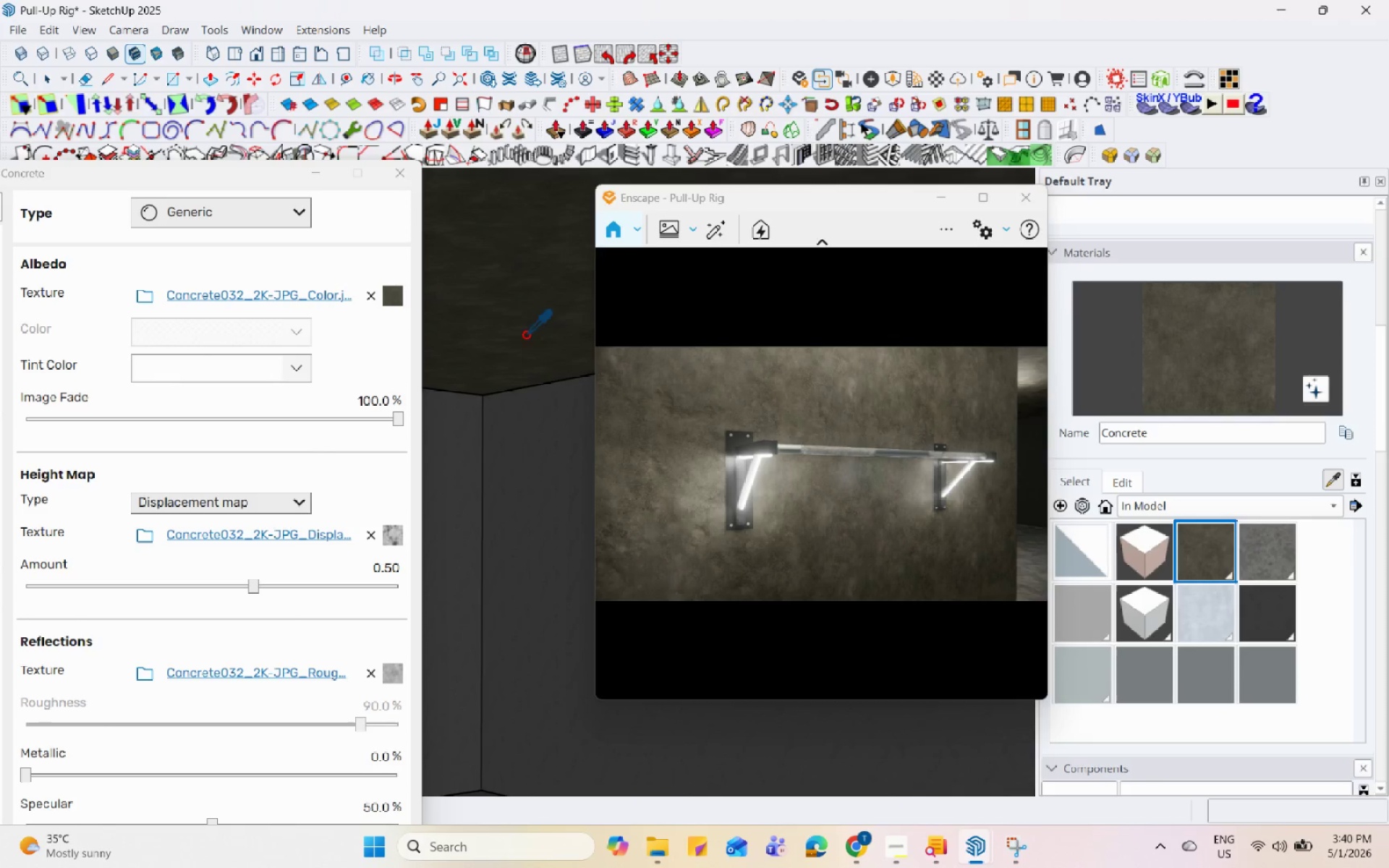 
left_click_drag(start_coordinate=[260, 176], to_coordinate=[551, 487])
 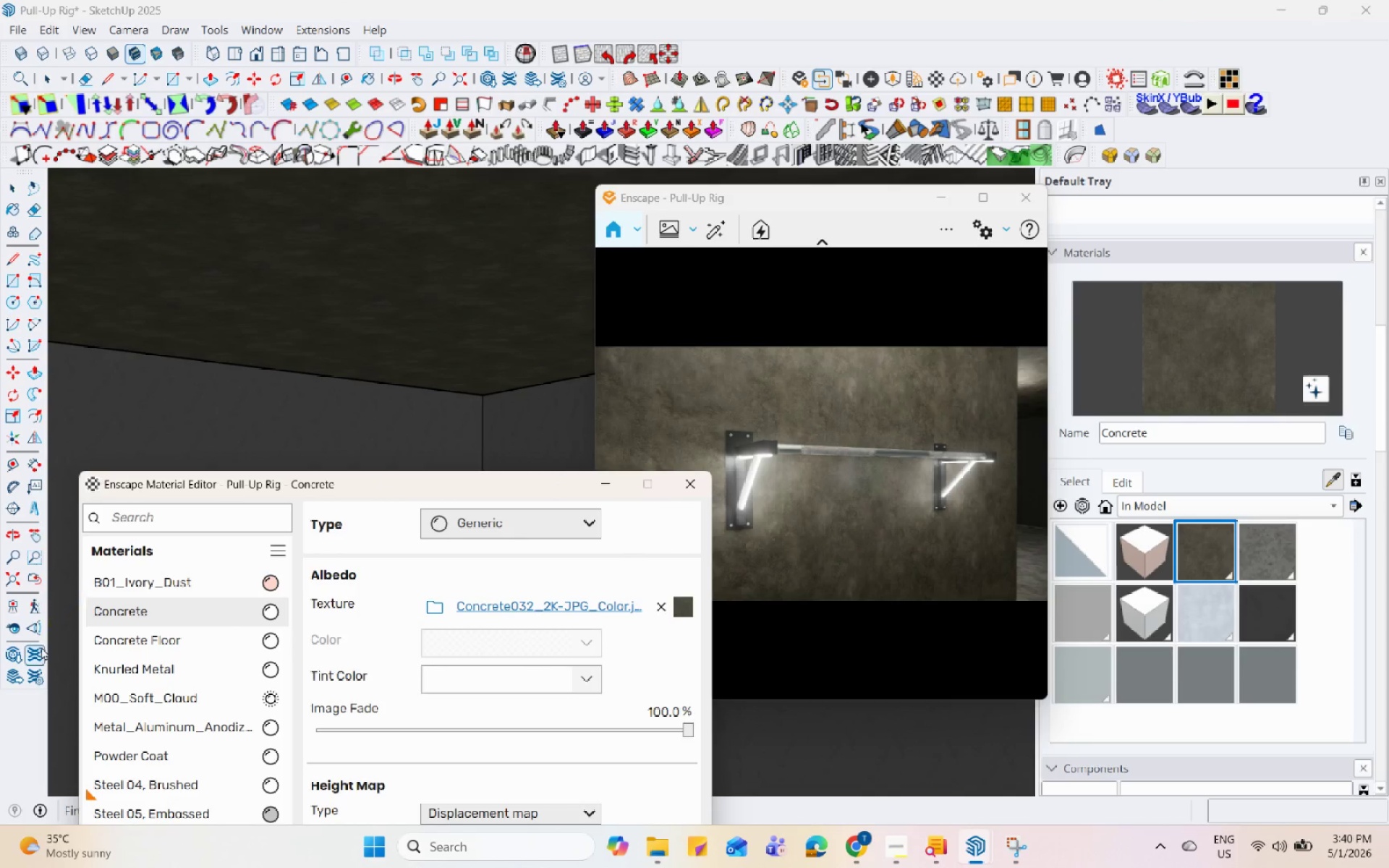 
left_click([9, 631])
 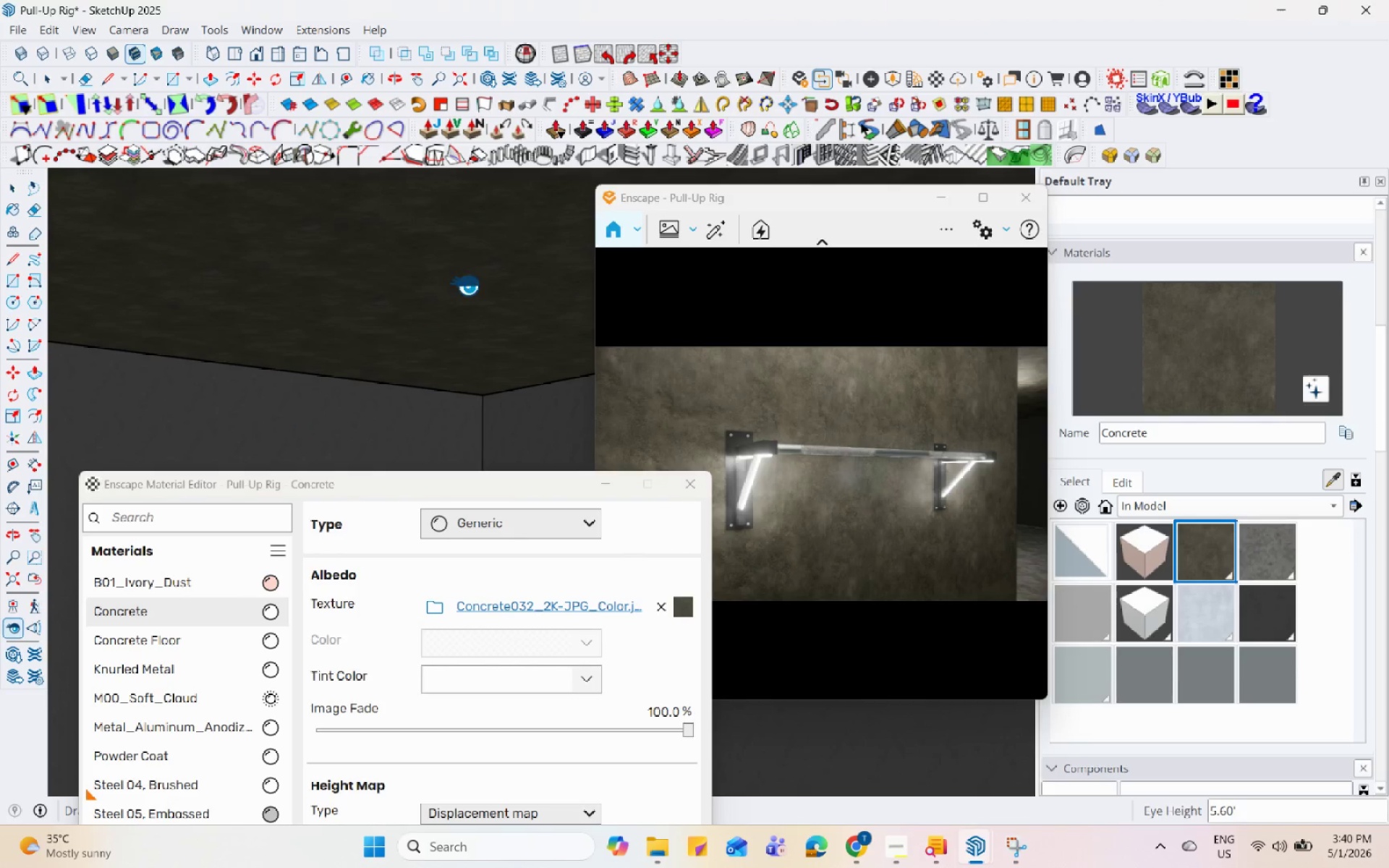 
left_click_drag(start_coordinate=[470, 280], to_coordinate=[162, 367])
 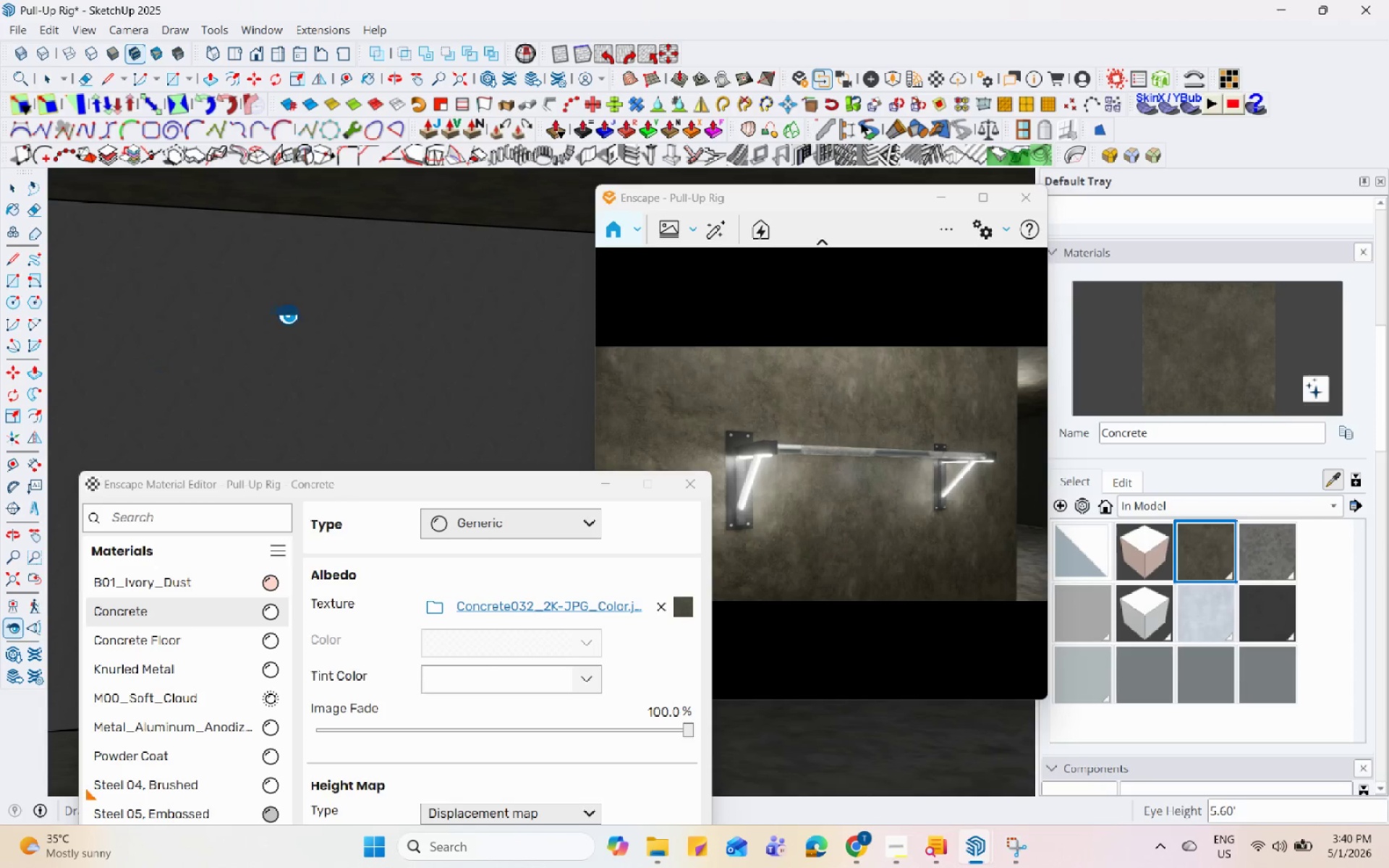 
left_click_drag(start_coordinate=[339, 301], to_coordinate=[137, 351])
 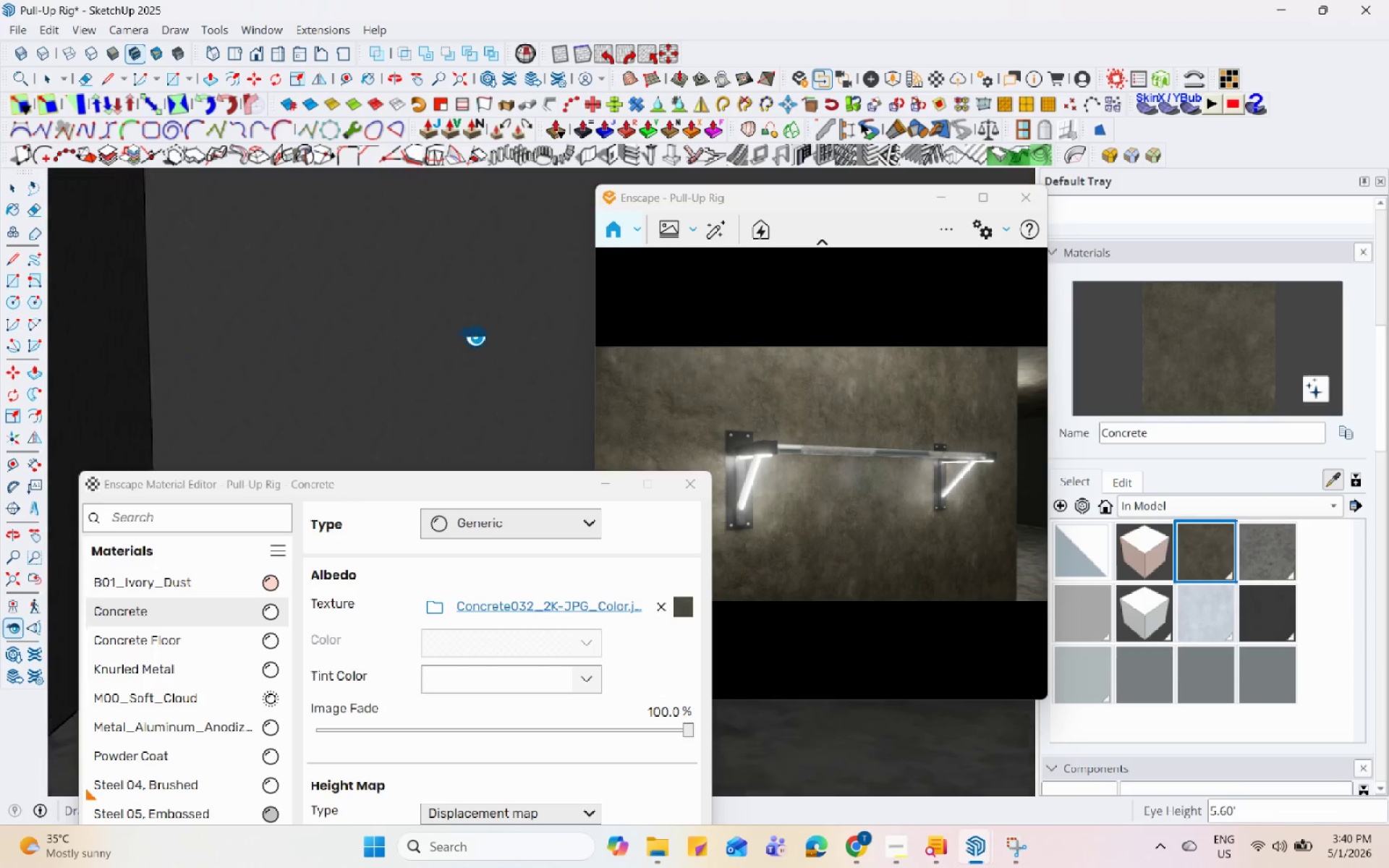 
left_click_drag(start_coordinate=[494, 334], to_coordinate=[175, 333])
 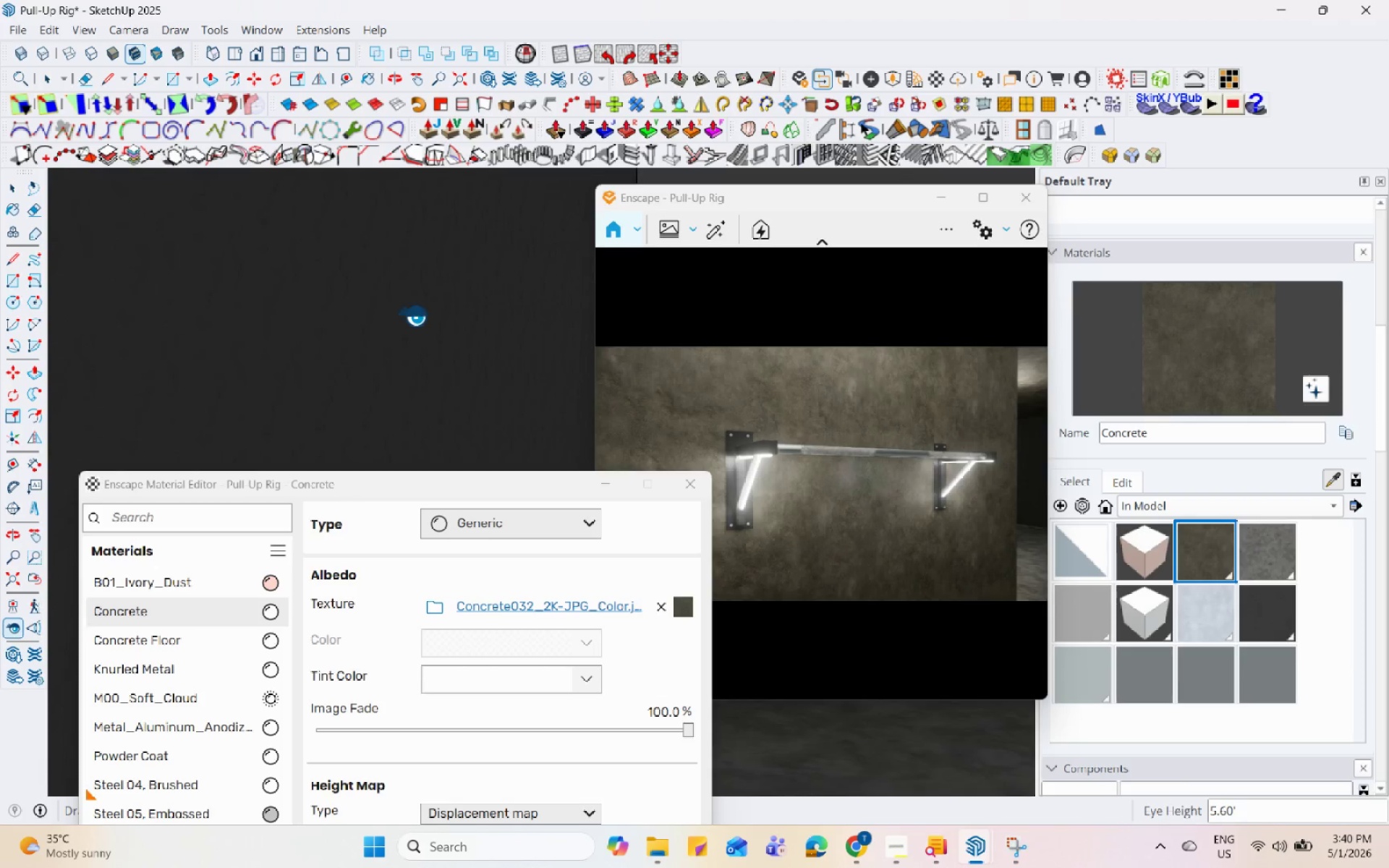 
left_click_drag(start_coordinate=[413, 315], to_coordinate=[211, 276])
 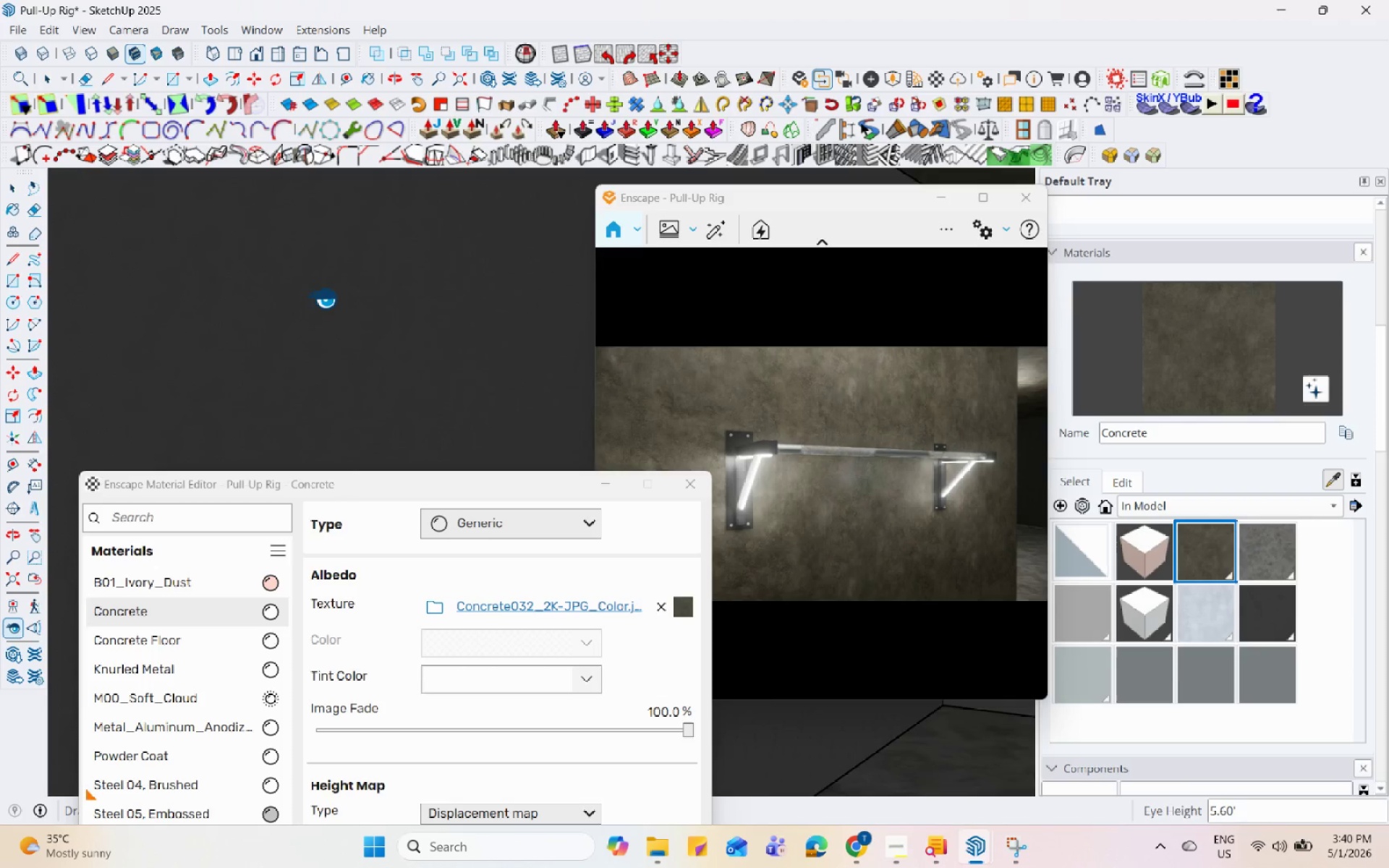 
left_click_drag(start_coordinate=[434, 328], to_coordinate=[111, 324])
 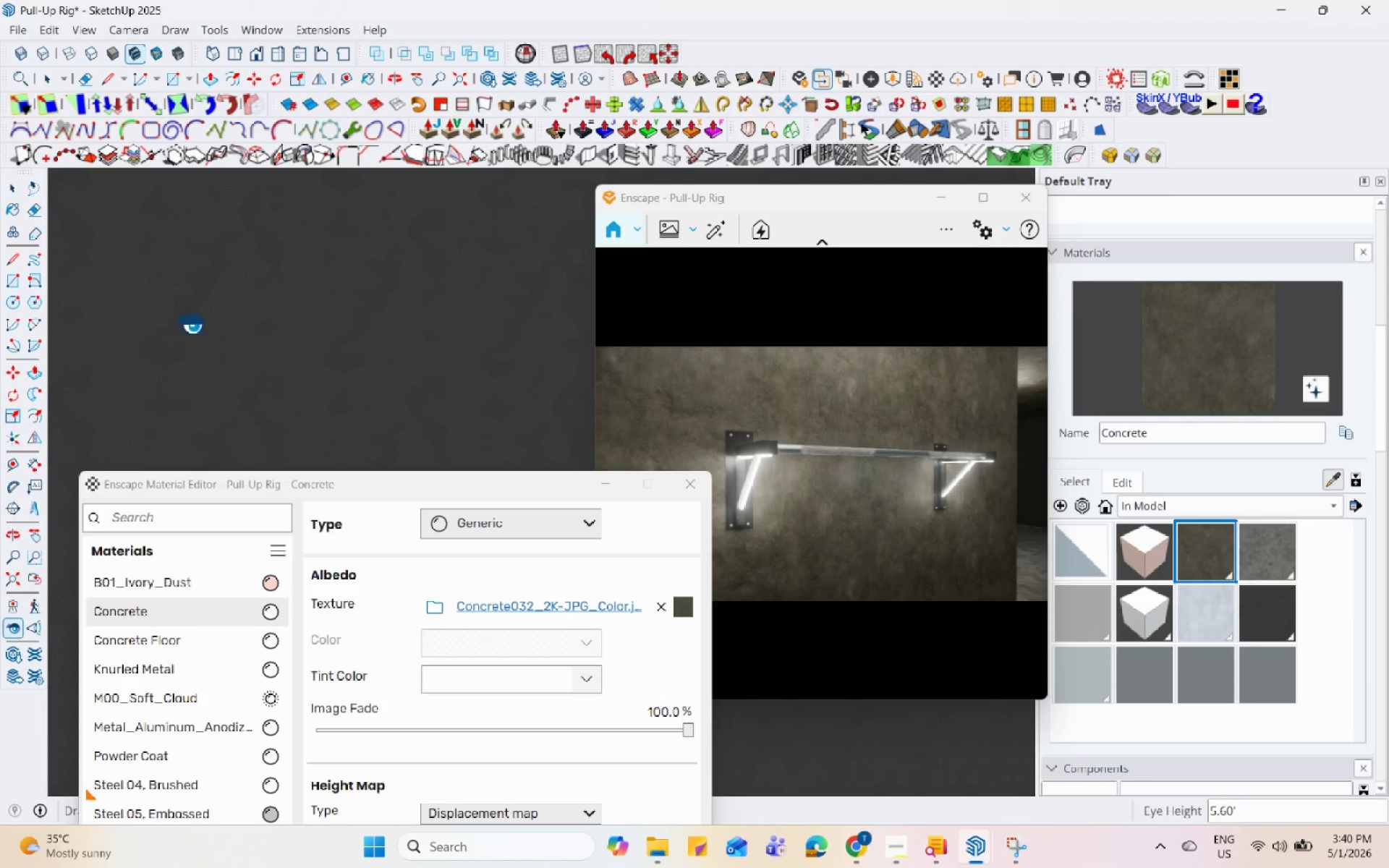 
left_click_drag(start_coordinate=[386, 325], to_coordinate=[99, 263])
 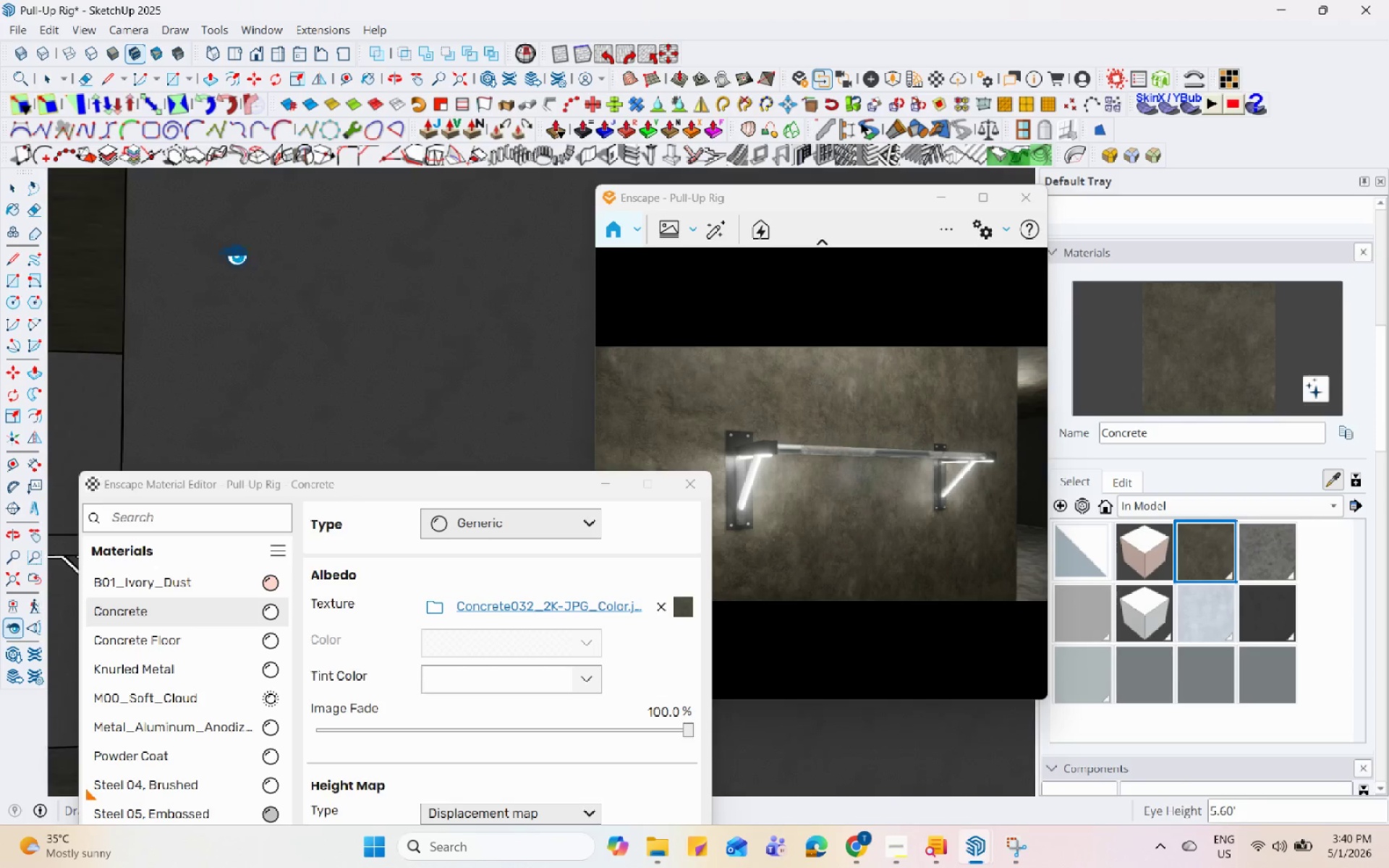 
left_click_drag(start_coordinate=[350, 265], to_coordinate=[182, 284])
 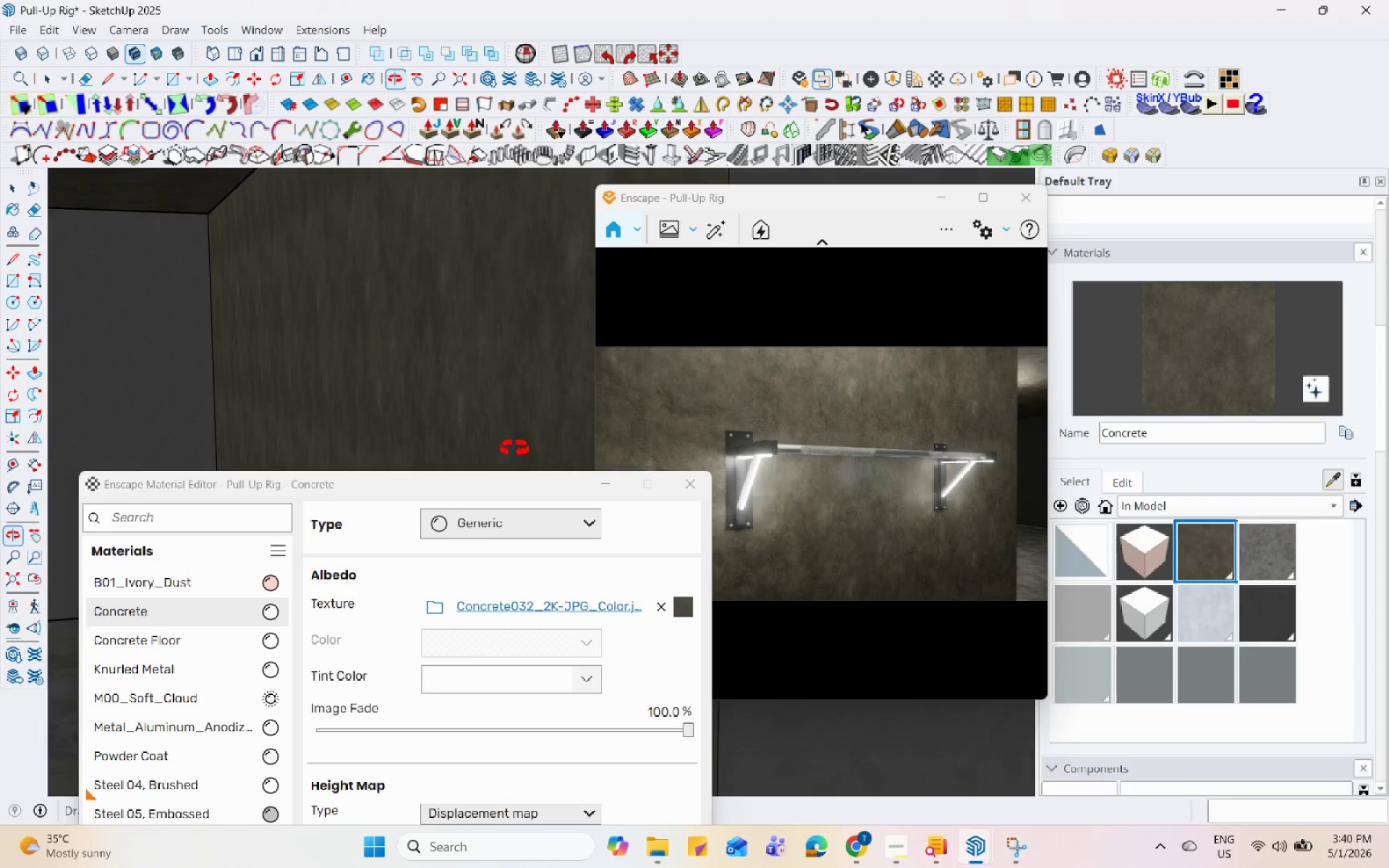 
scroll: coordinate [396, 331], scroll_direction: down, amount: 3.0
 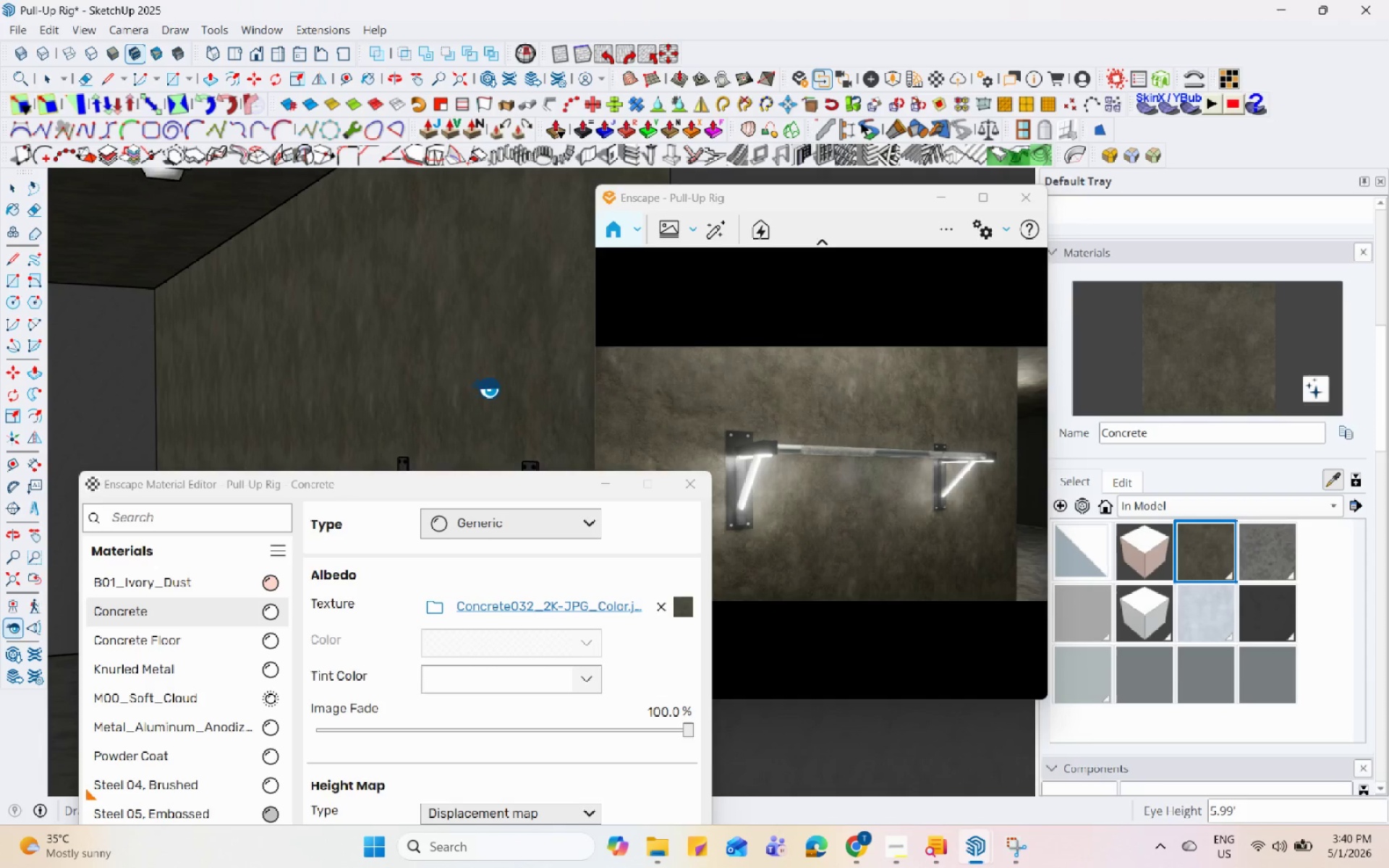 
key(H)
 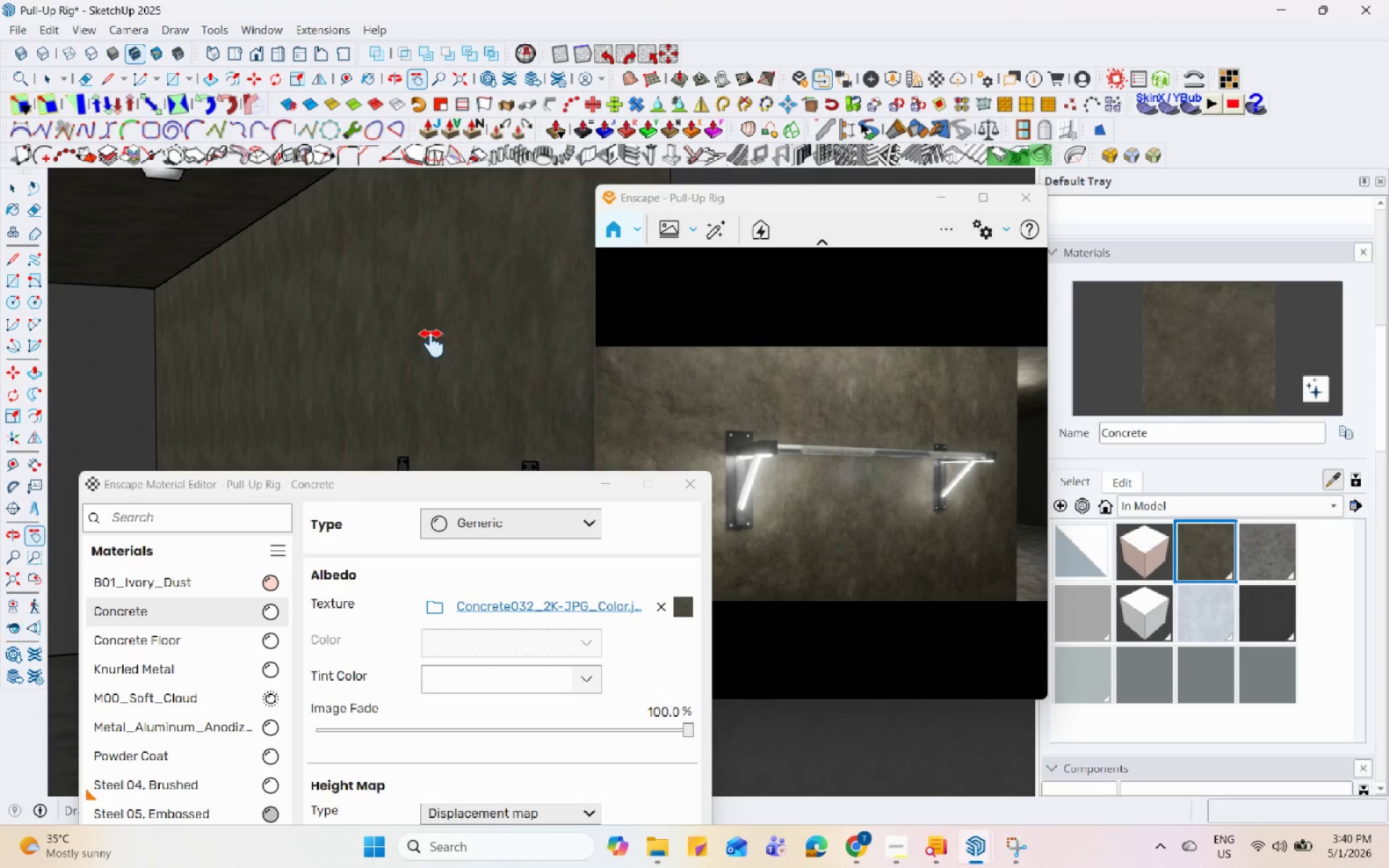 
left_click_drag(start_coordinate=[432, 344], to_coordinate=[360, 231])
 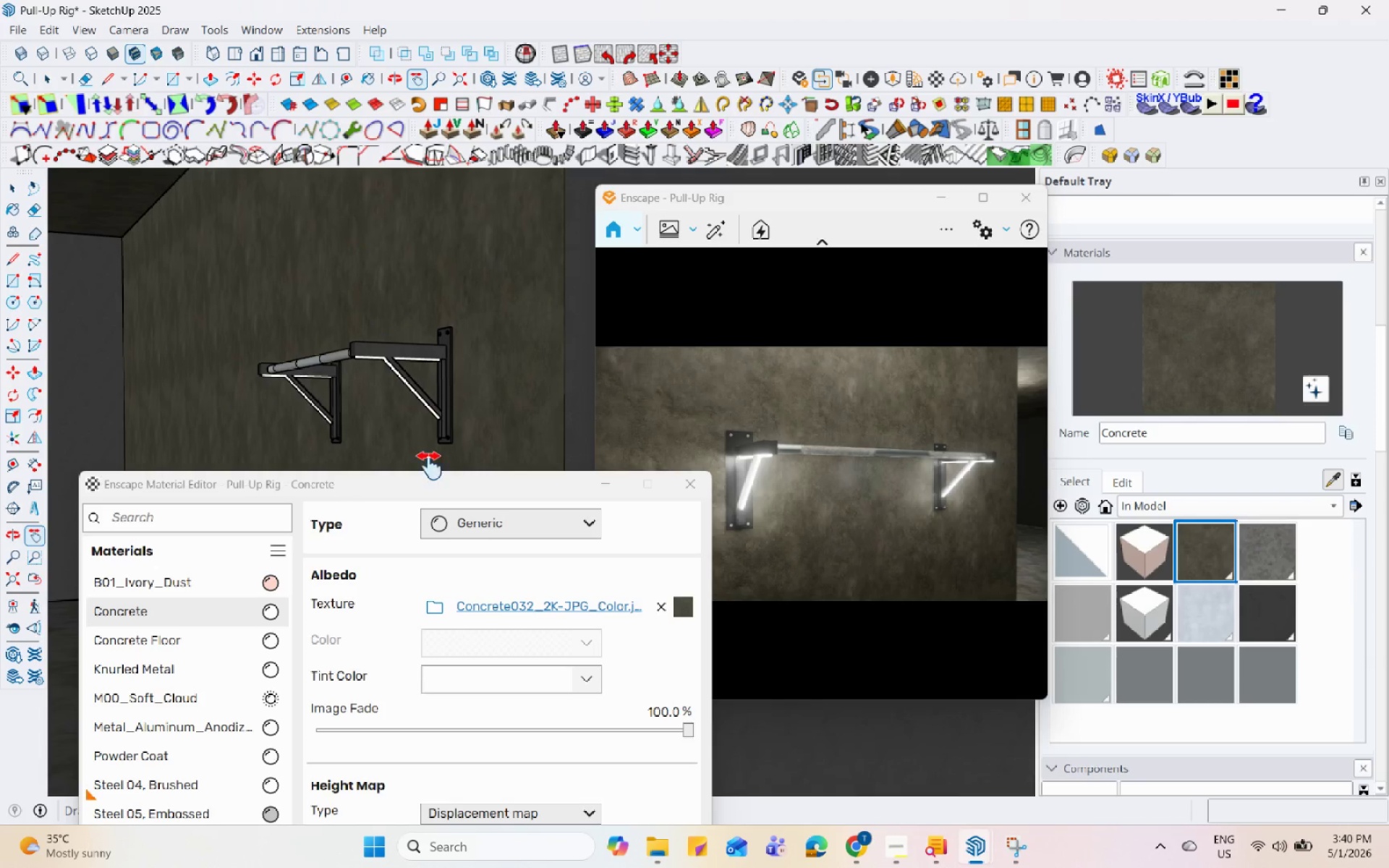 
scroll: coordinate [381, 358], scroll_direction: up, amount: 6.0
 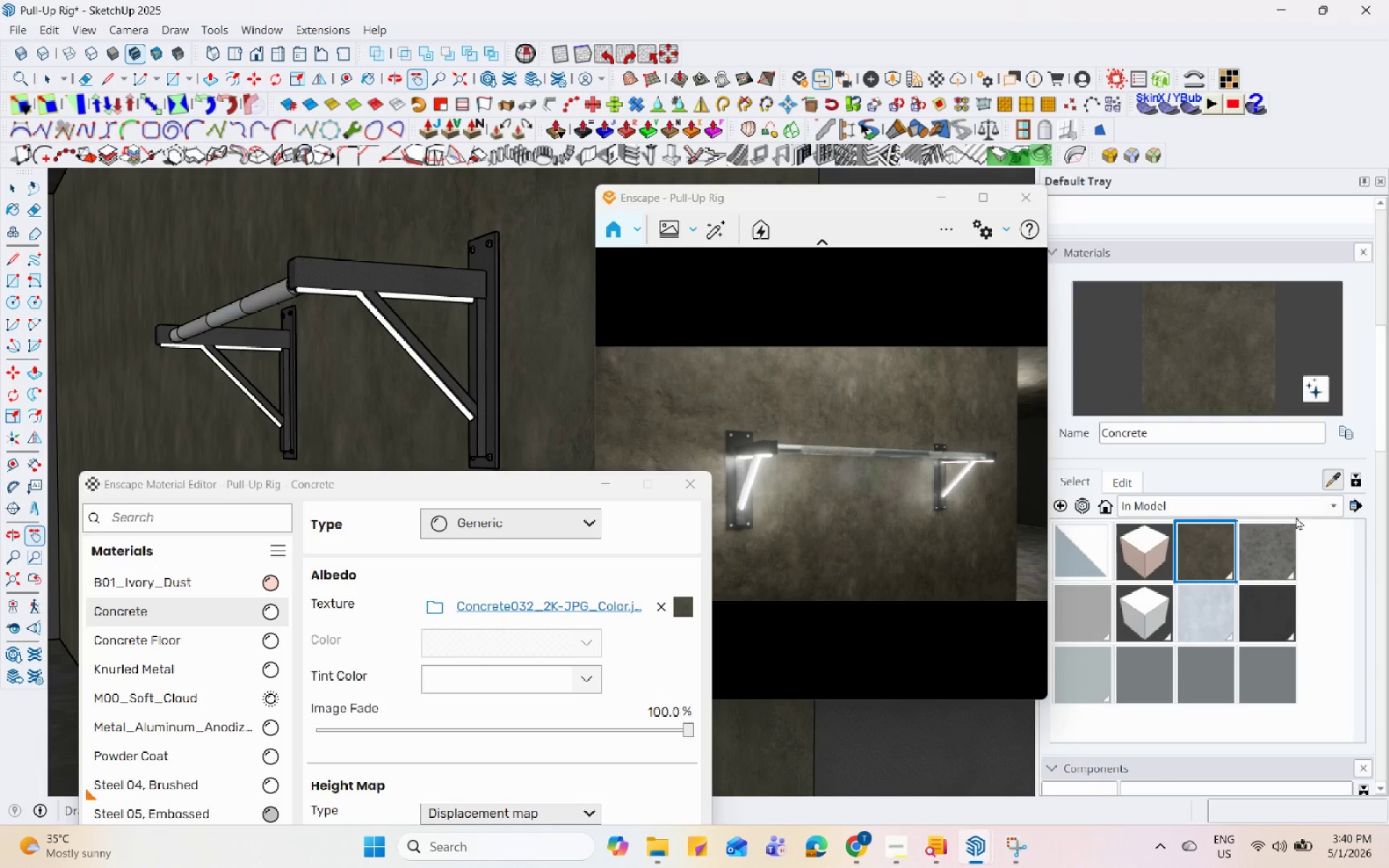 
left_click([1331, 481])
 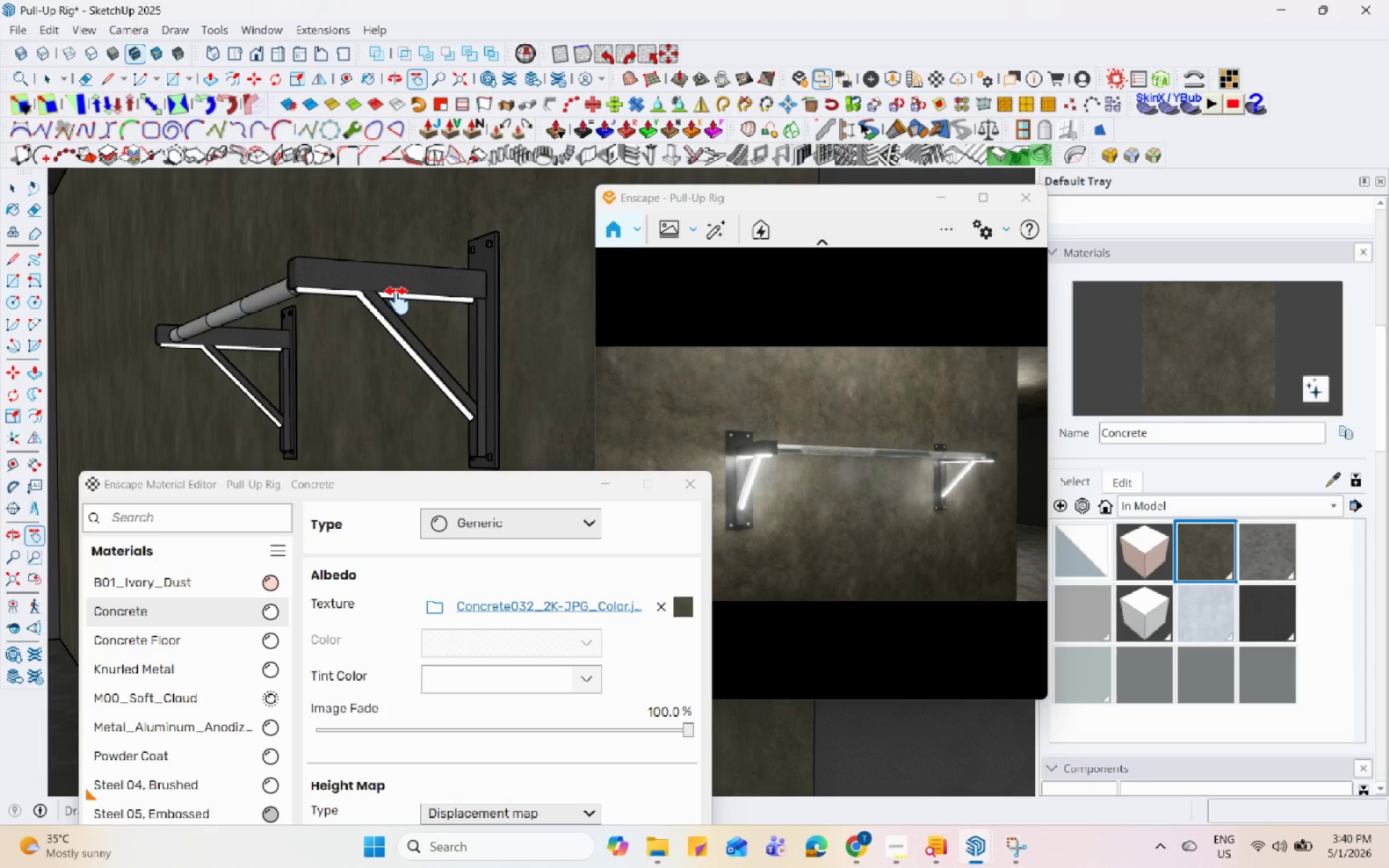 
scroll: coordinate [420, 321], scroll_direction: up, amount: 7.0
 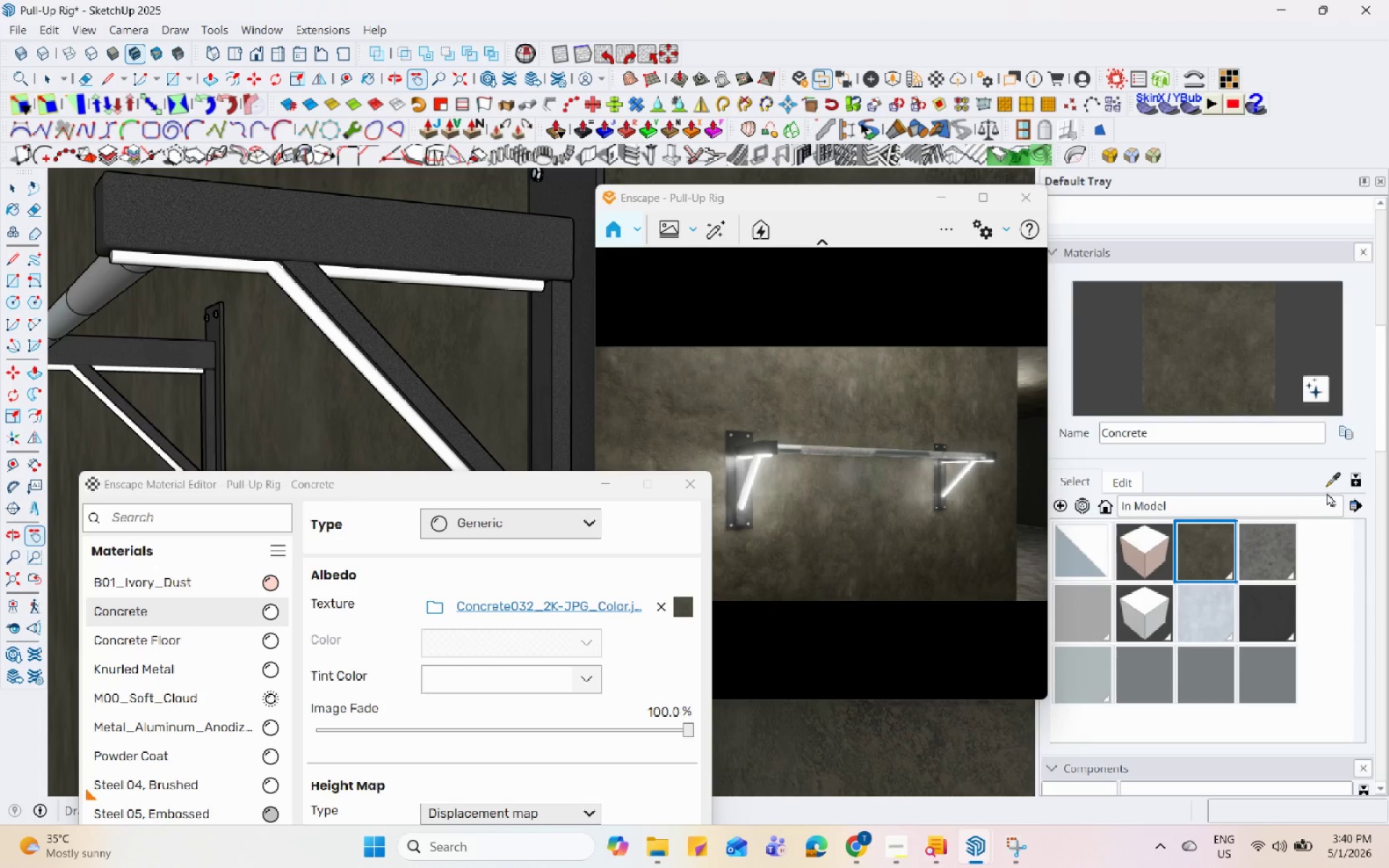 
left_click([1329, 485])
 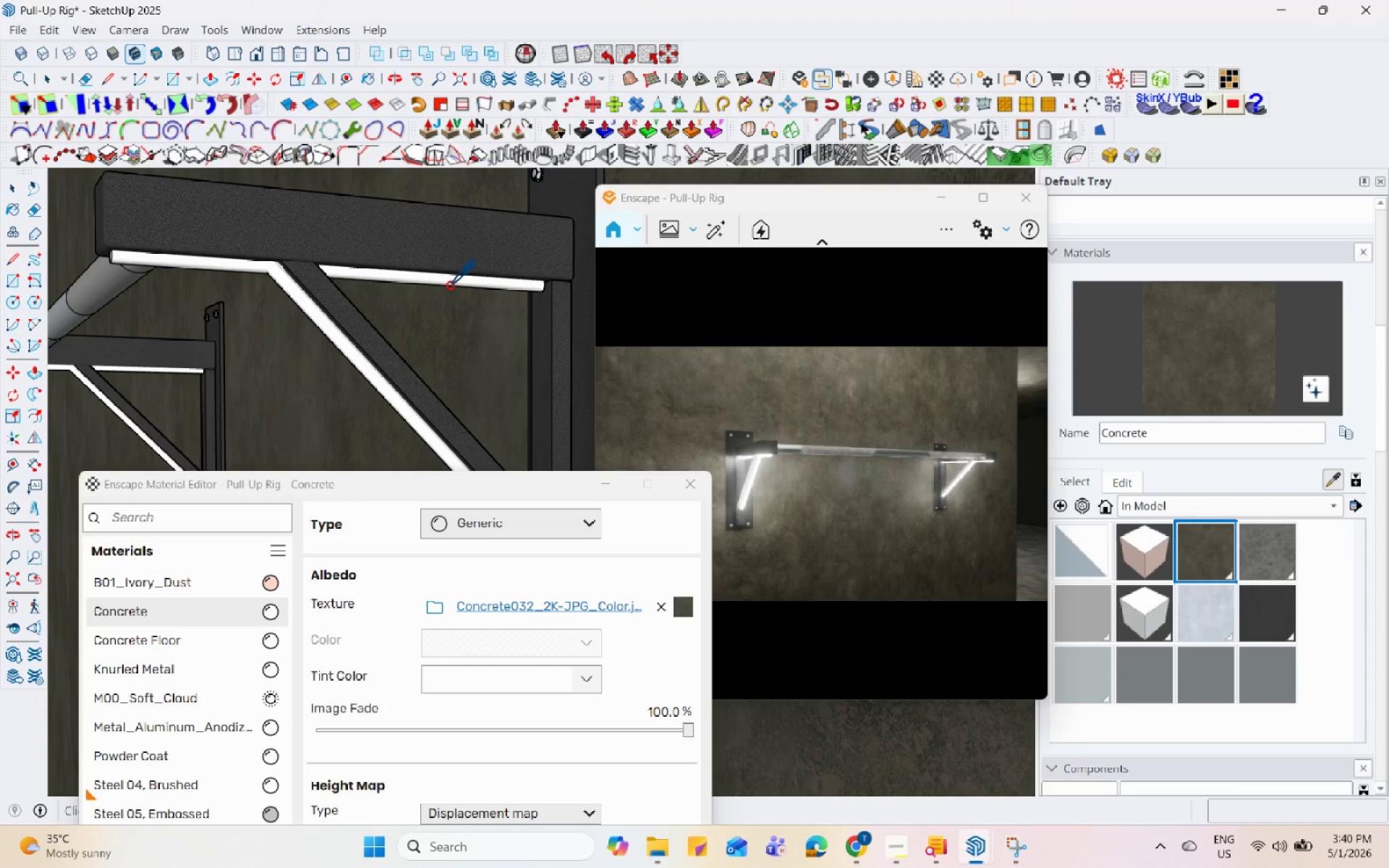 
left_click([453, 281])
 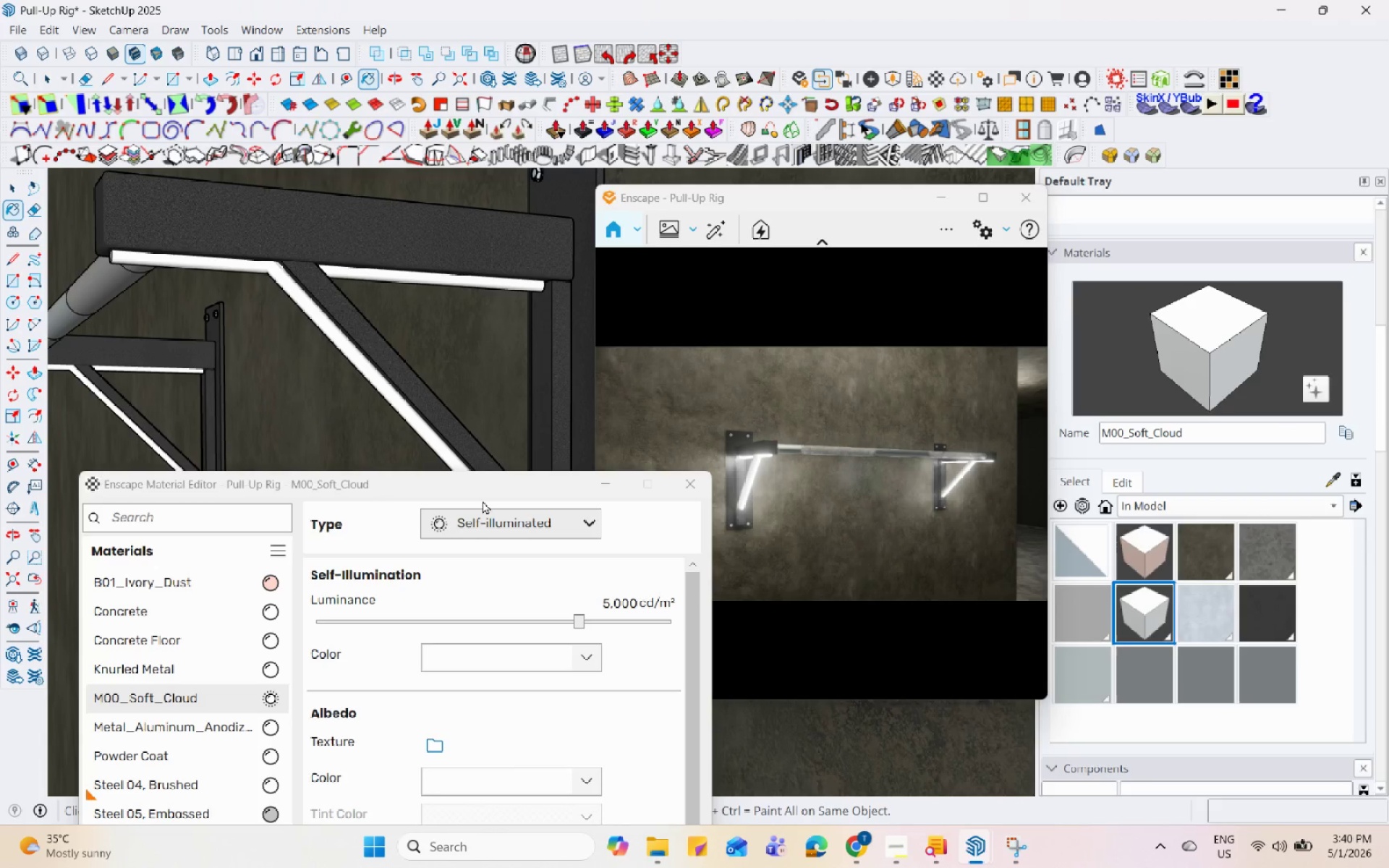 
left_click_drag(start_coordinate=[480, 492], to_coordinate=[407, 200])
 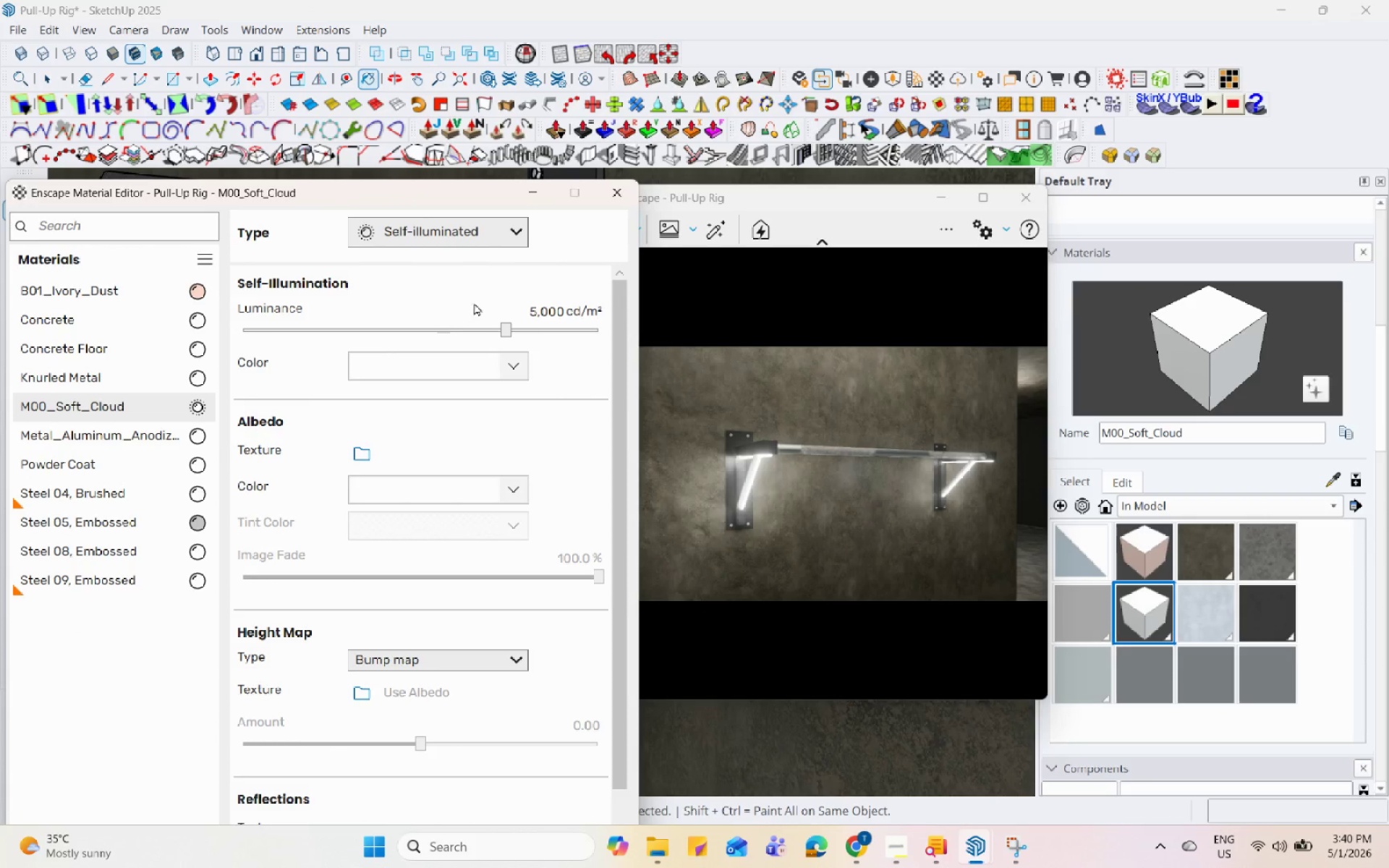 
left_click([479, 329])
 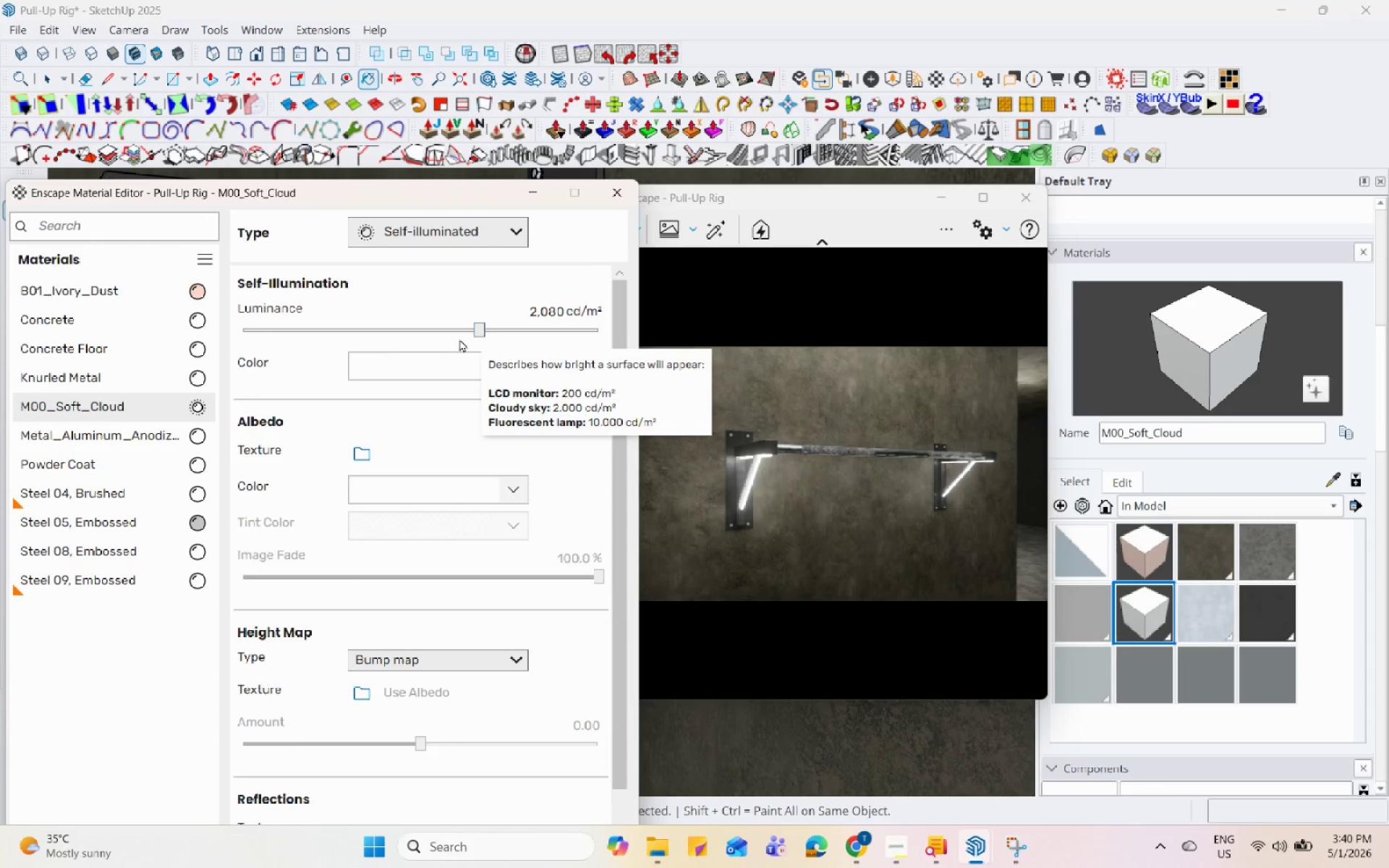 
left_click([449, 332])
 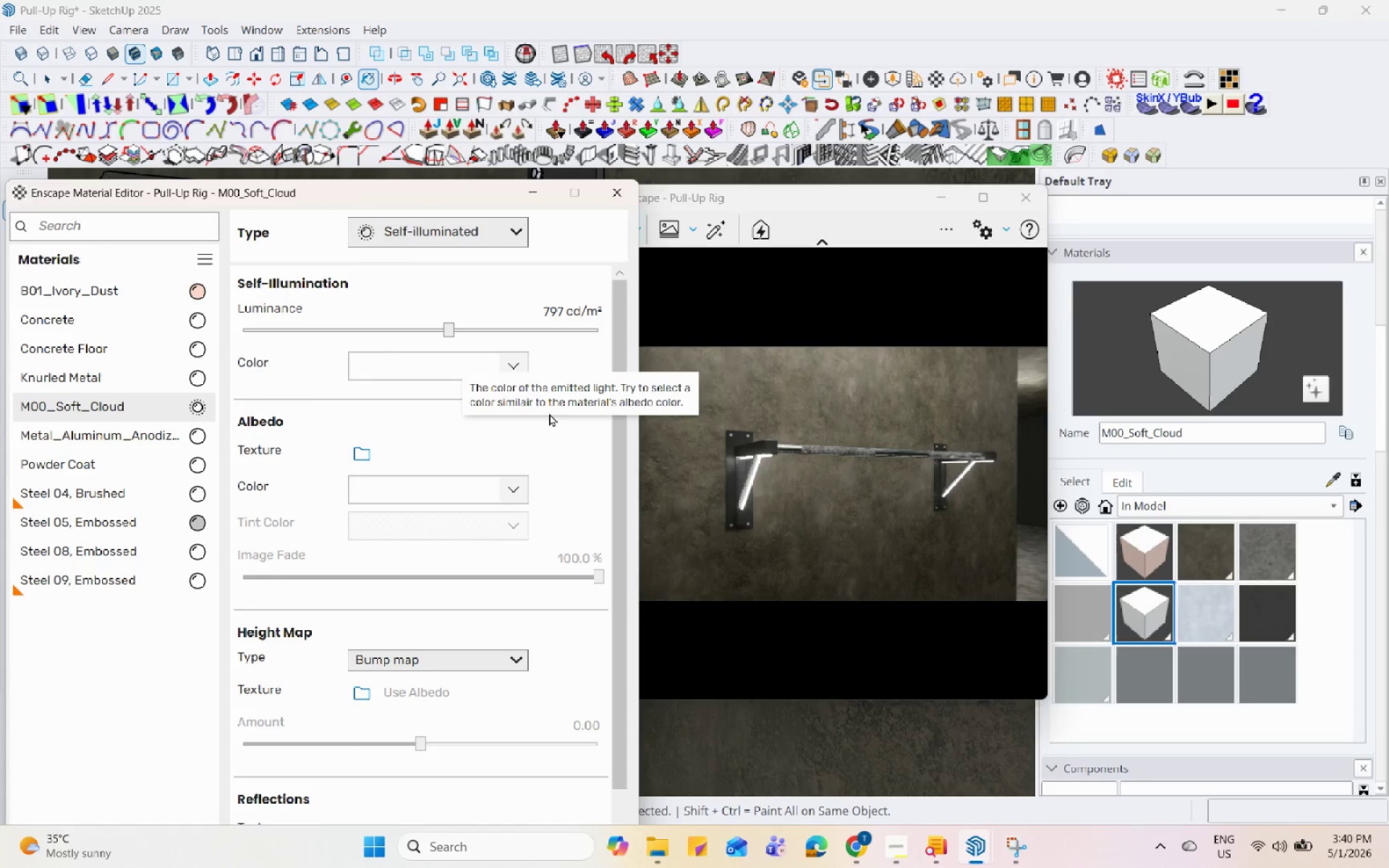 
left_click([500, 363])
 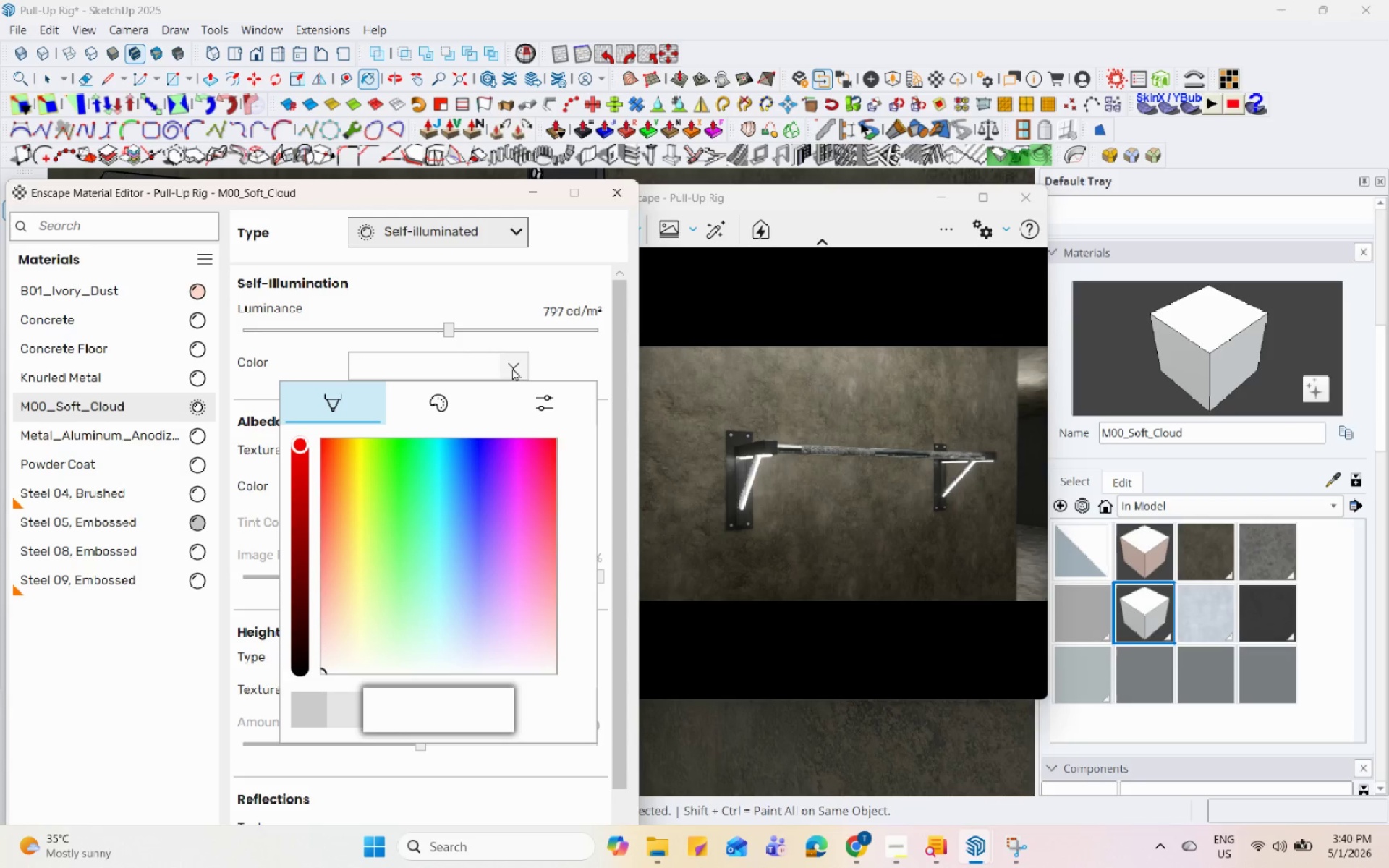 
left_click([535, 388])